 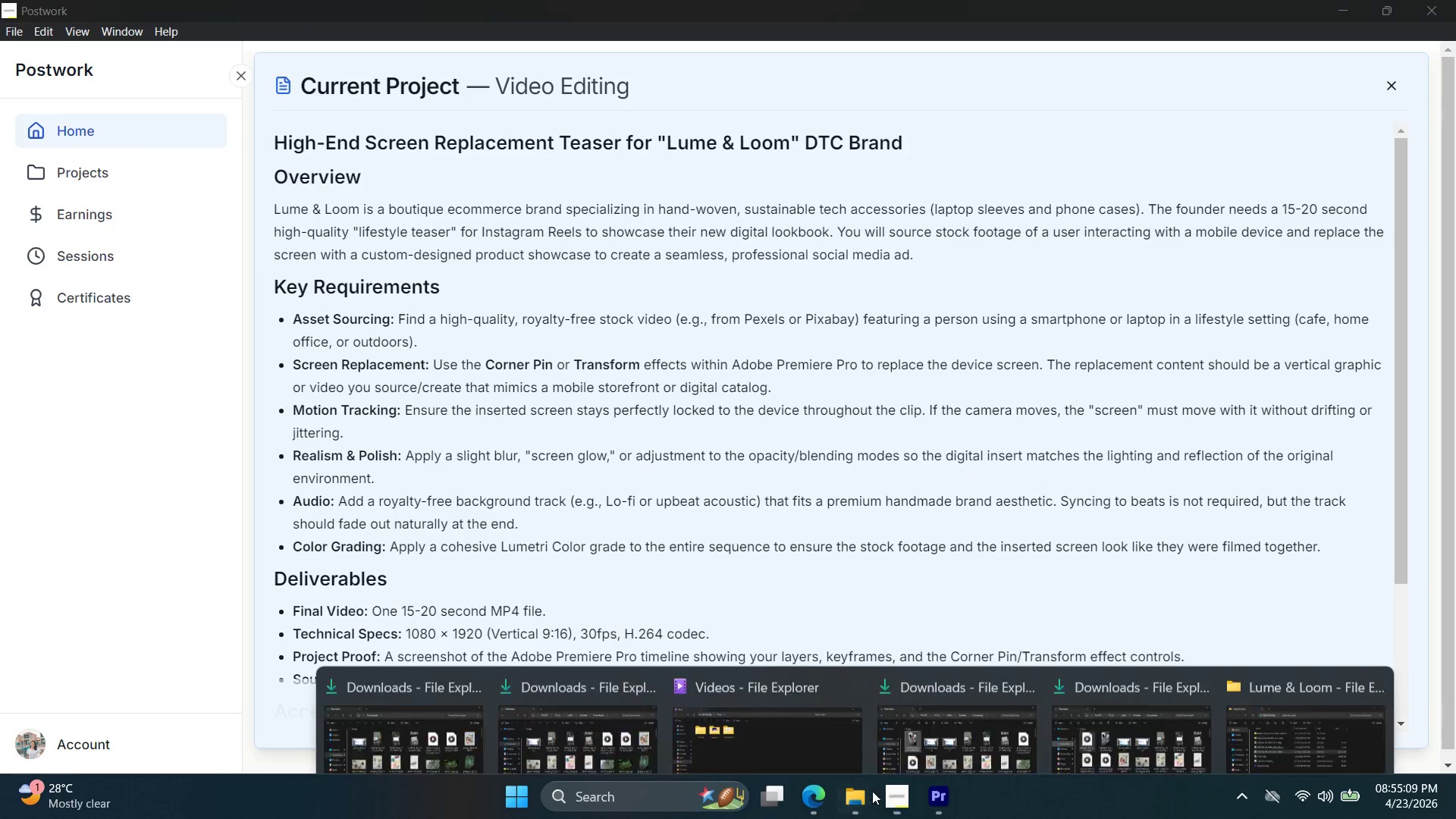 
left_click([1327, 730])
 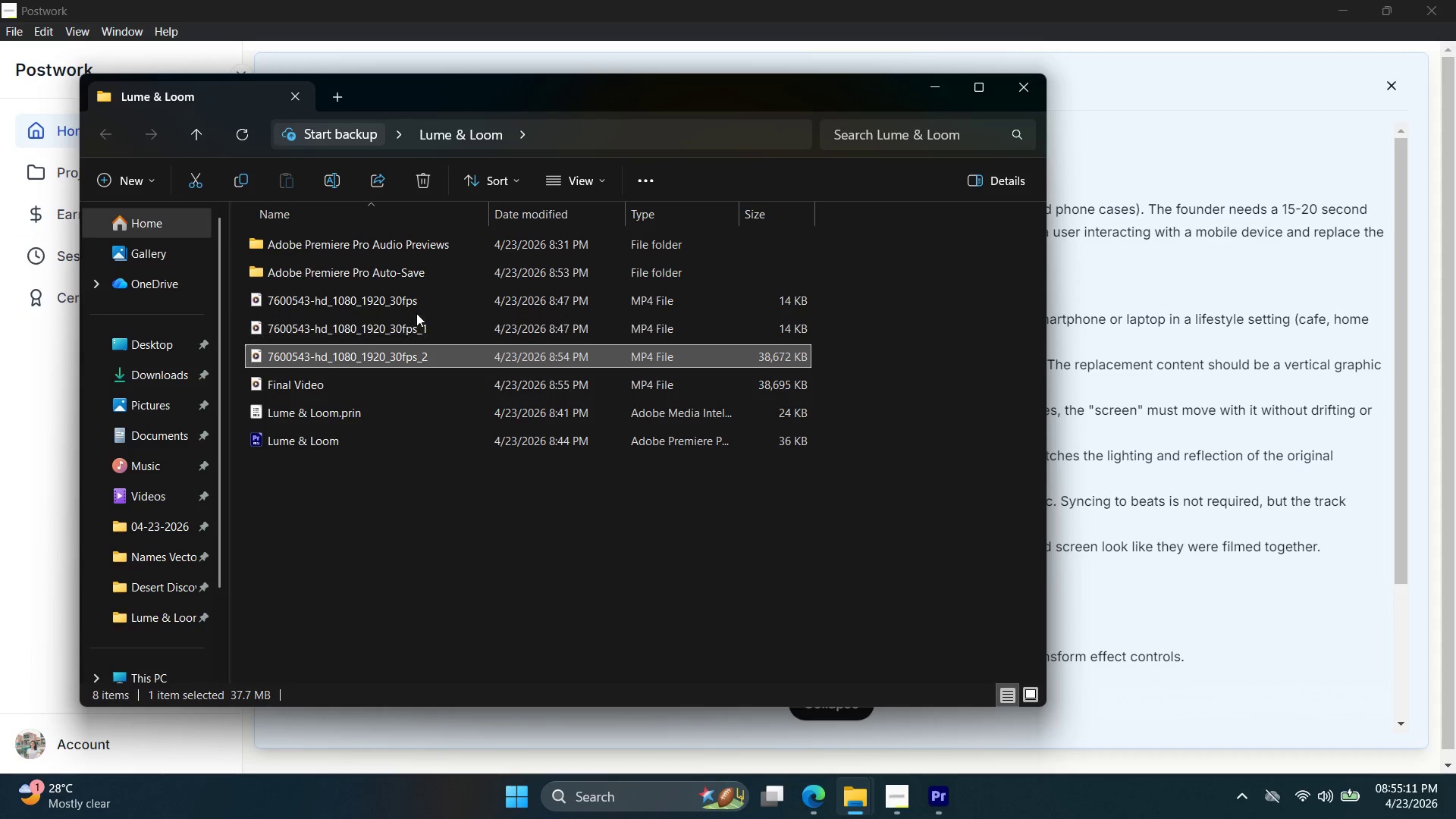 
hold_key(key=ShiftLeft, duration=0.41)
left_click([424, 305])
 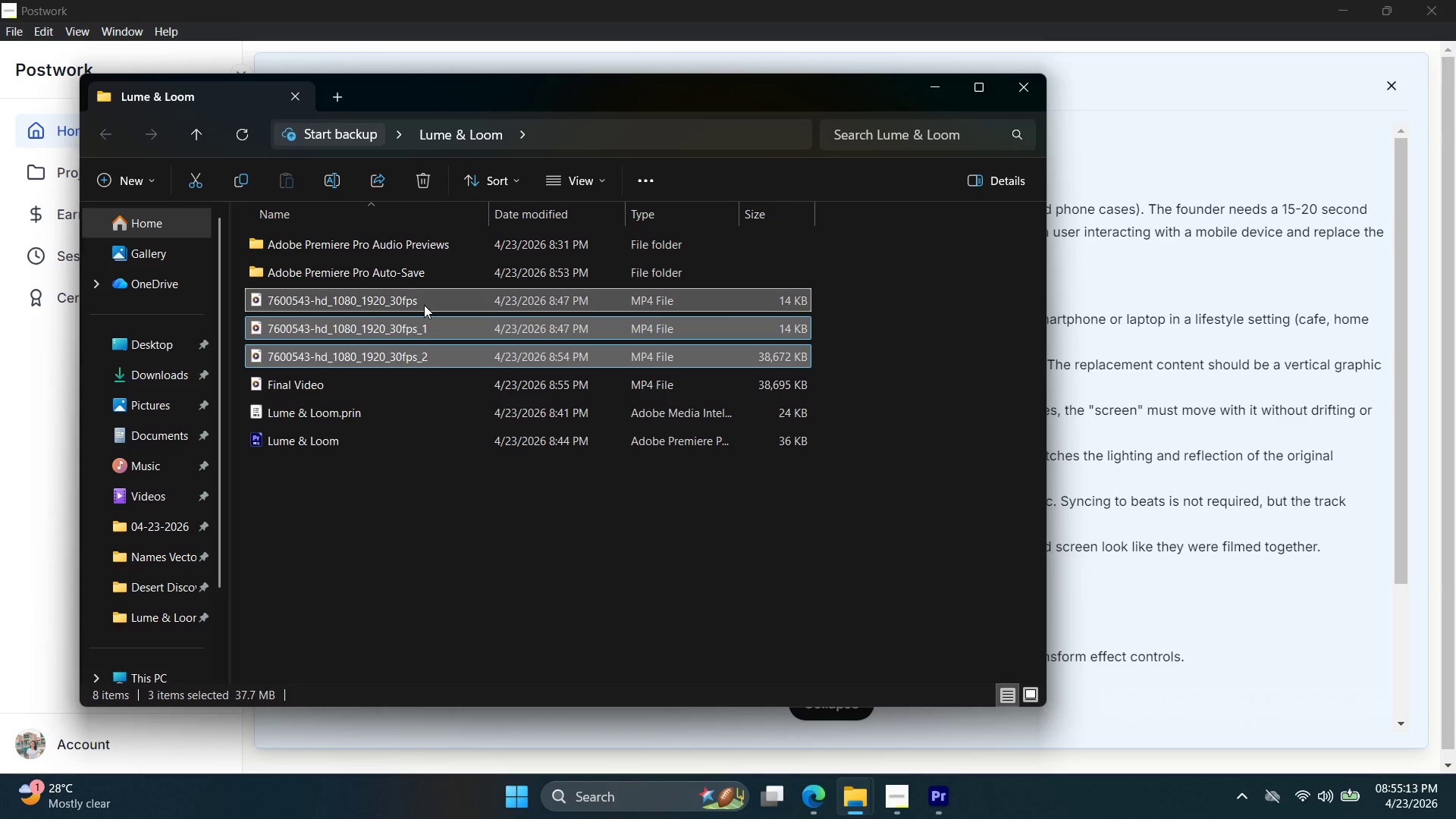 
key(Delete)
 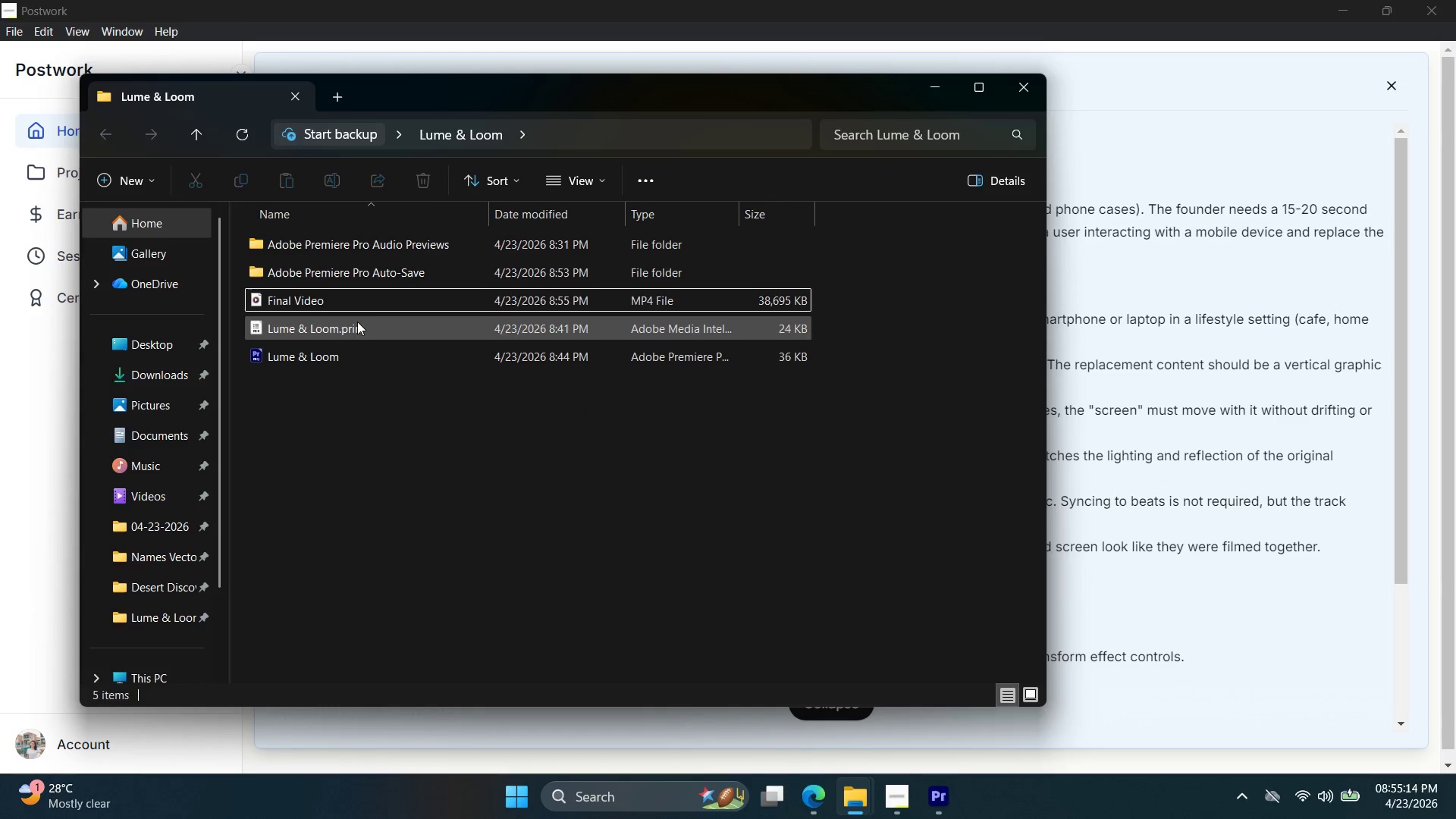 
double_click([363, 310])
 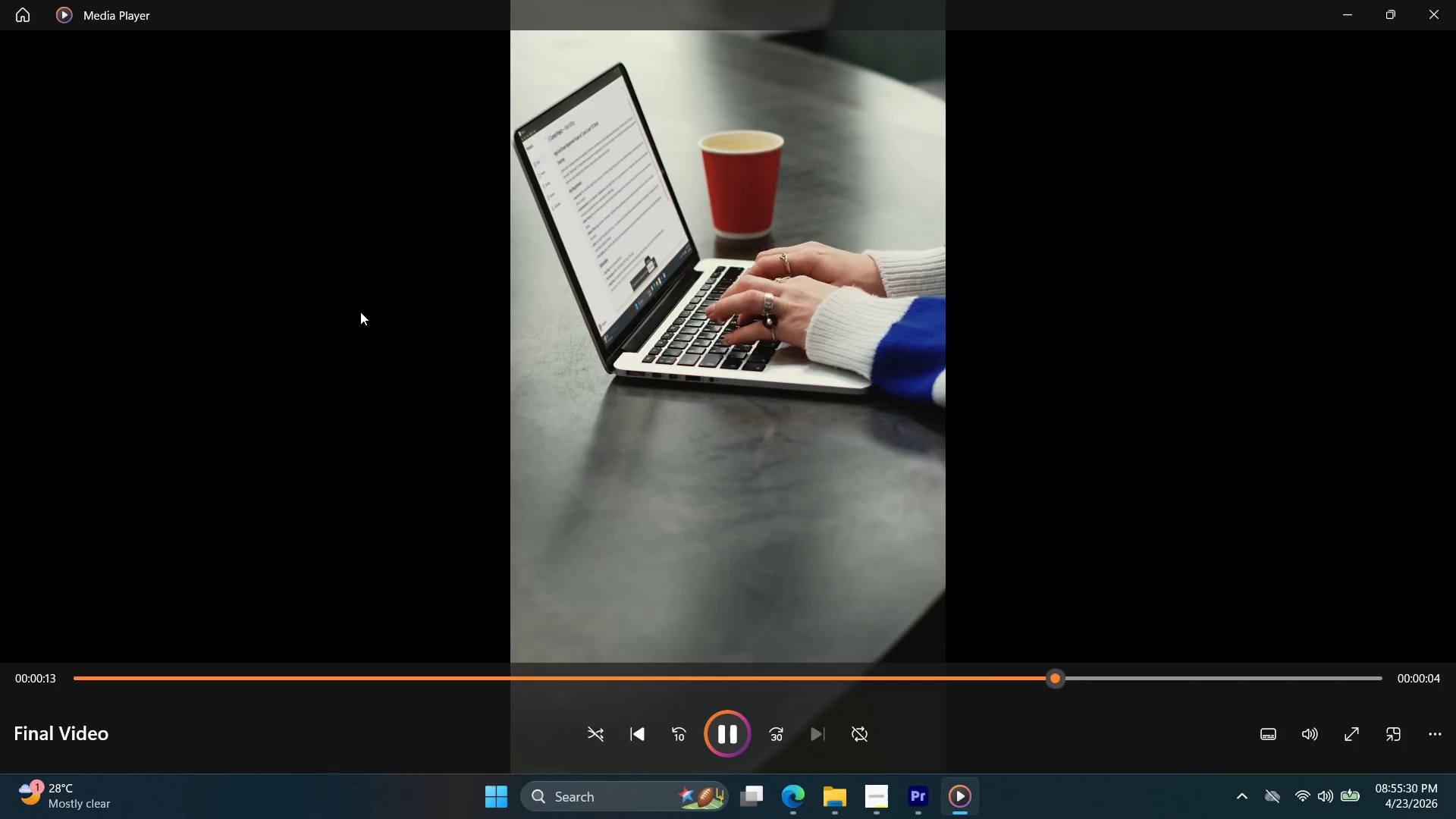 
wait(20.27)
 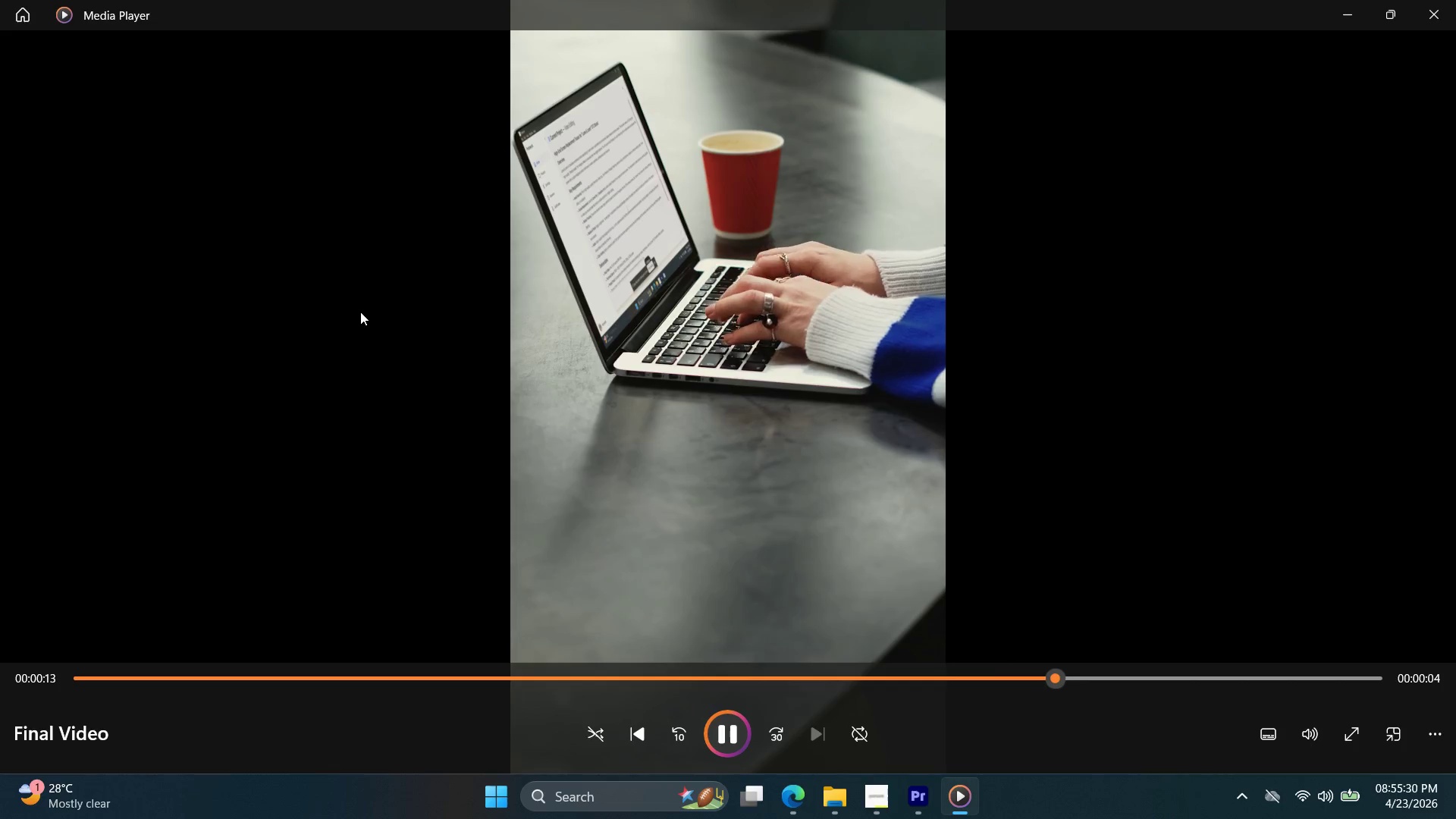 
left_click([924, 802])
 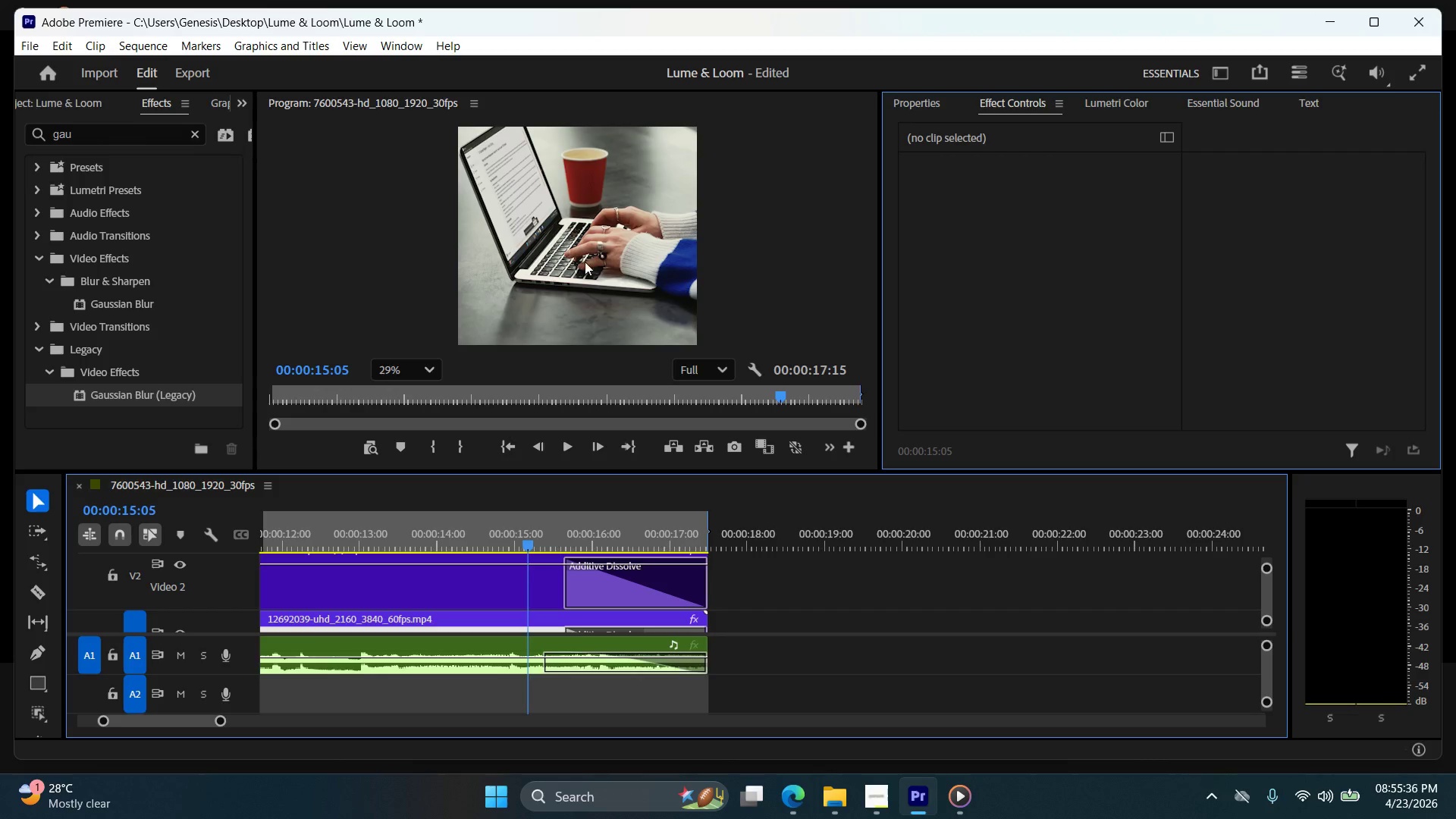 
scroll: coordinate [444, 187], scroll_direction: up, amount: 21.0
 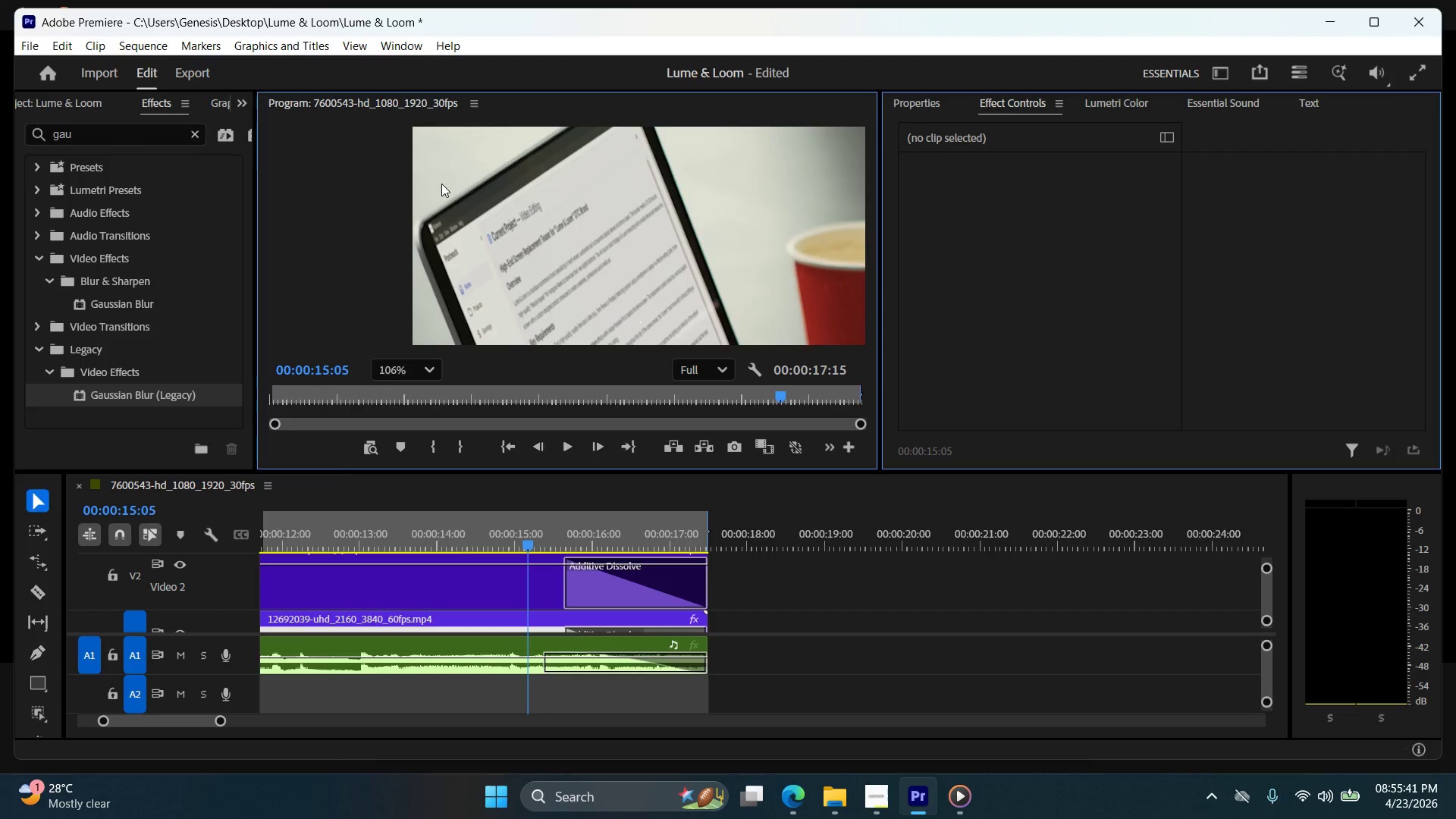 
scroll: coordinate [441, 177], scroll_direction: down, amount: 9.0
 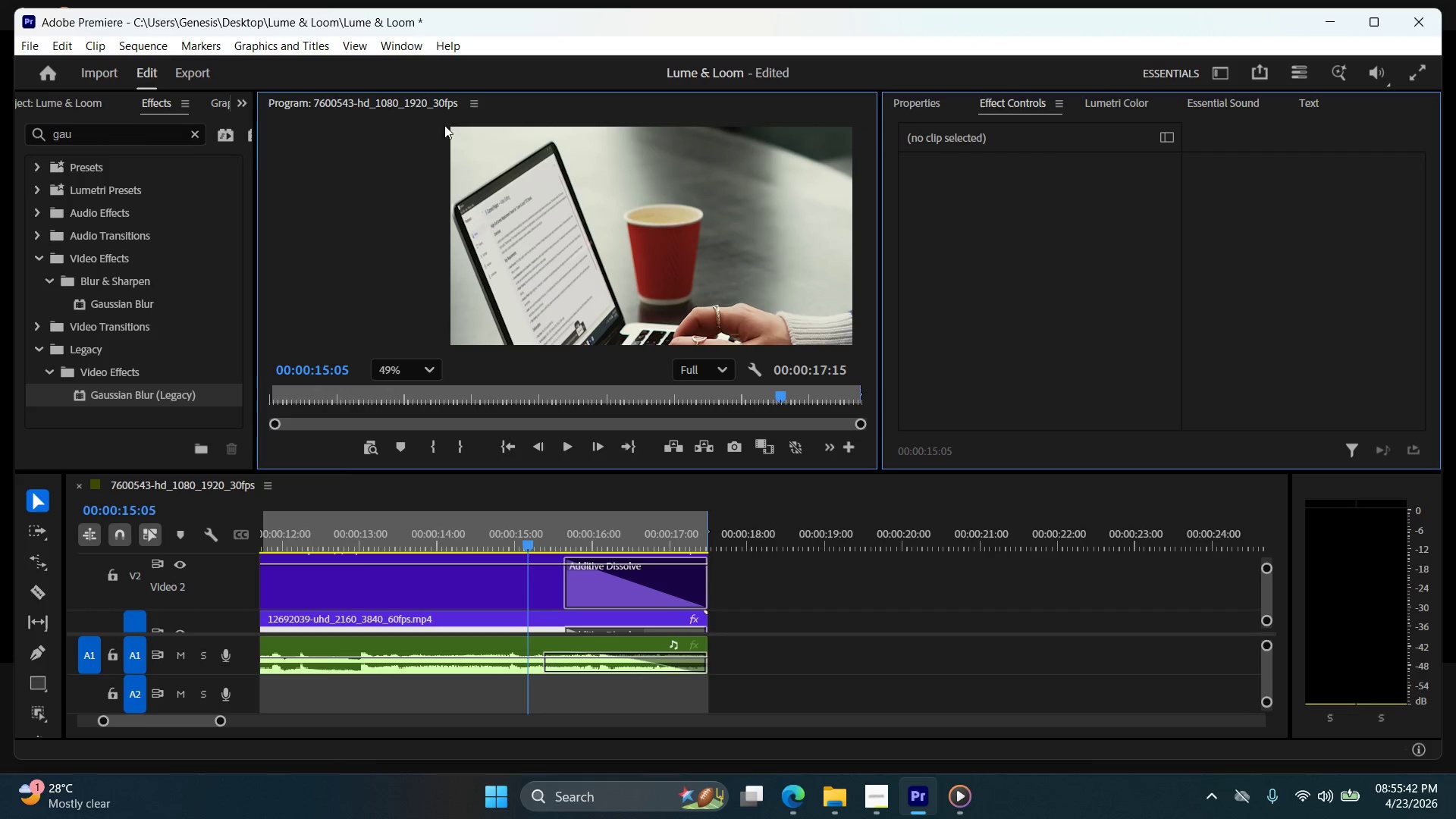 
scroll: coordinate [445, 125], scroll_direction: up, amount: 3.0
 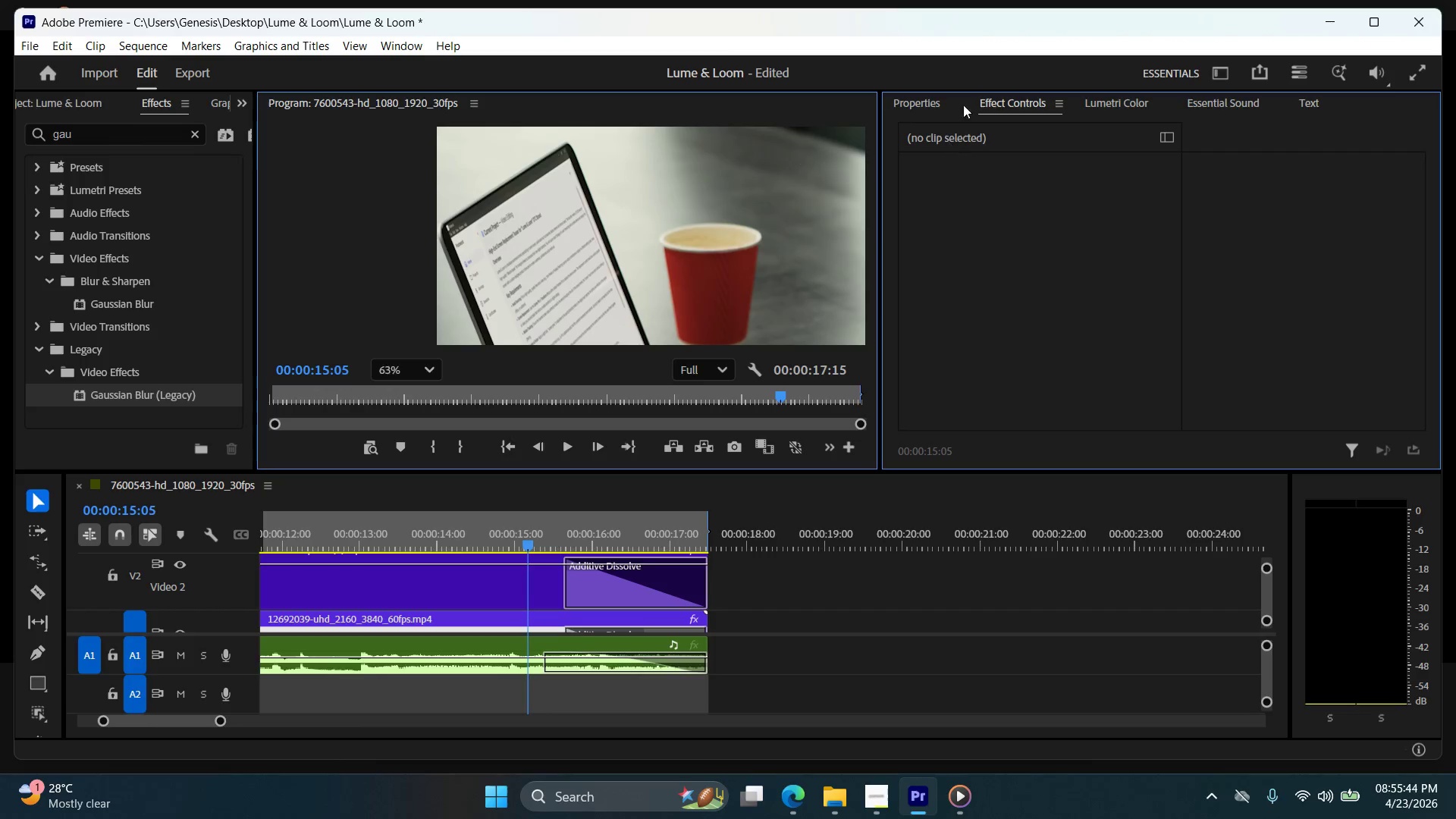 
left_click([935, 105])
 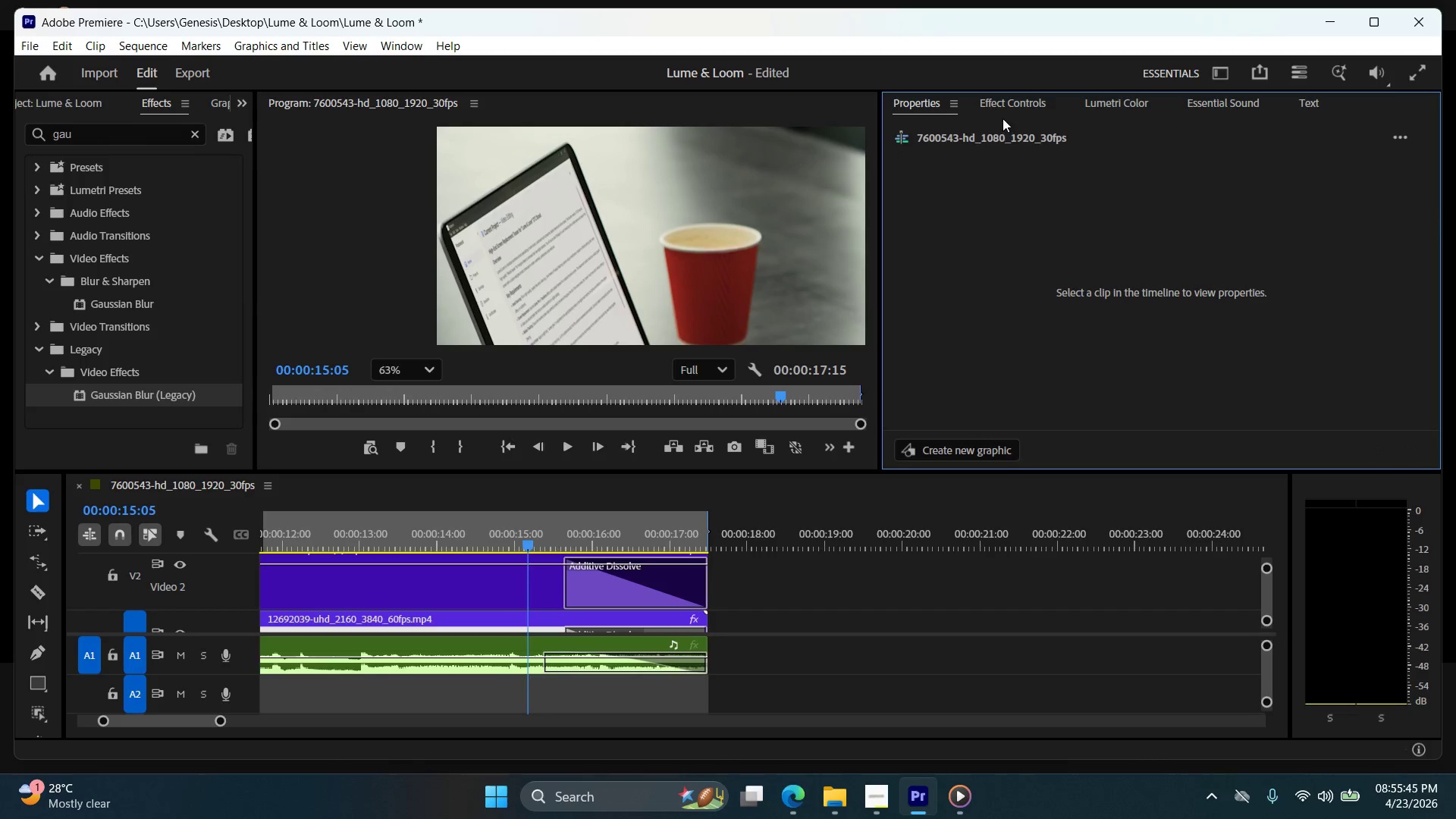 
left_click([1005, 117])
 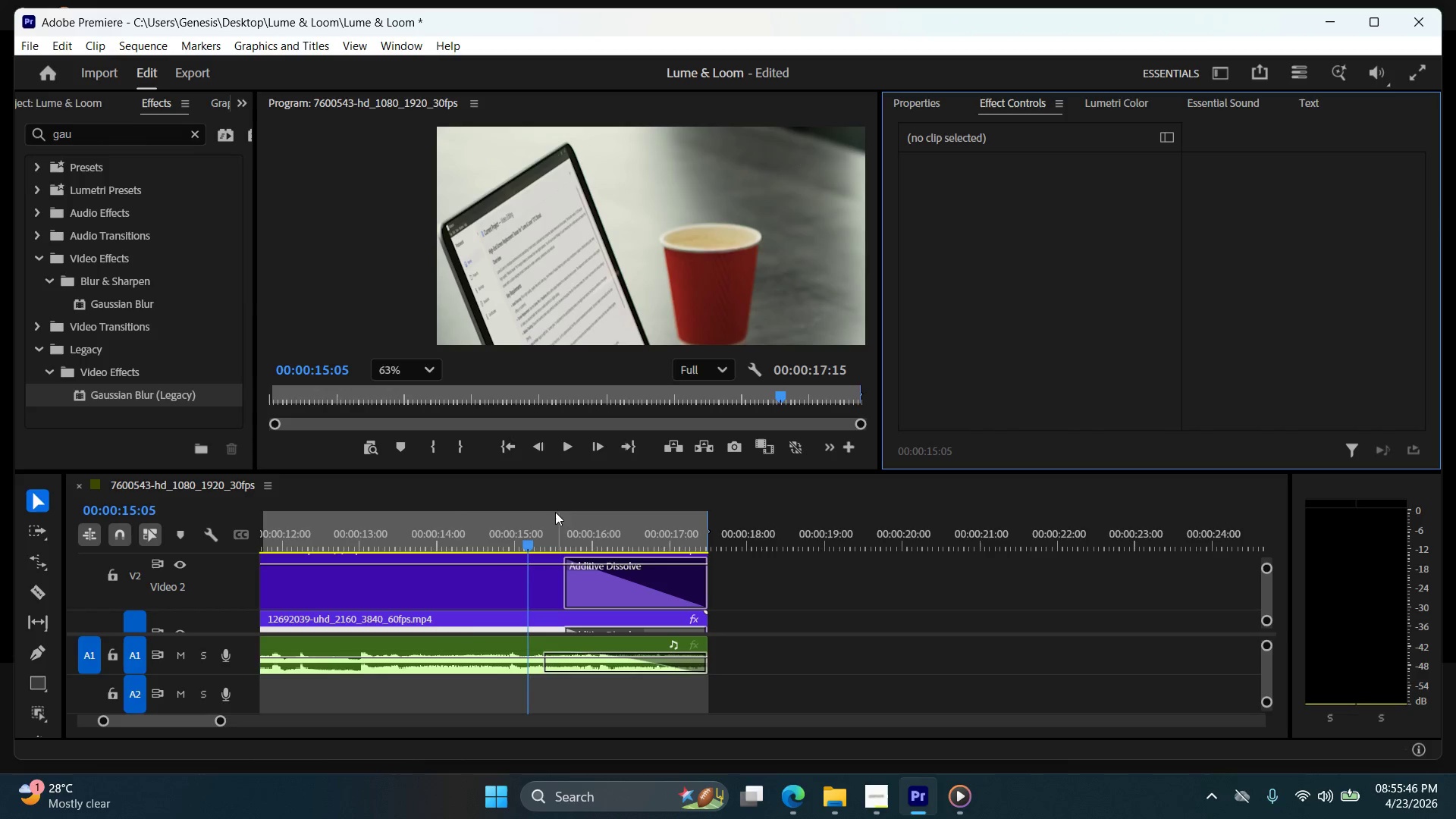 
left_click([471, 597])
 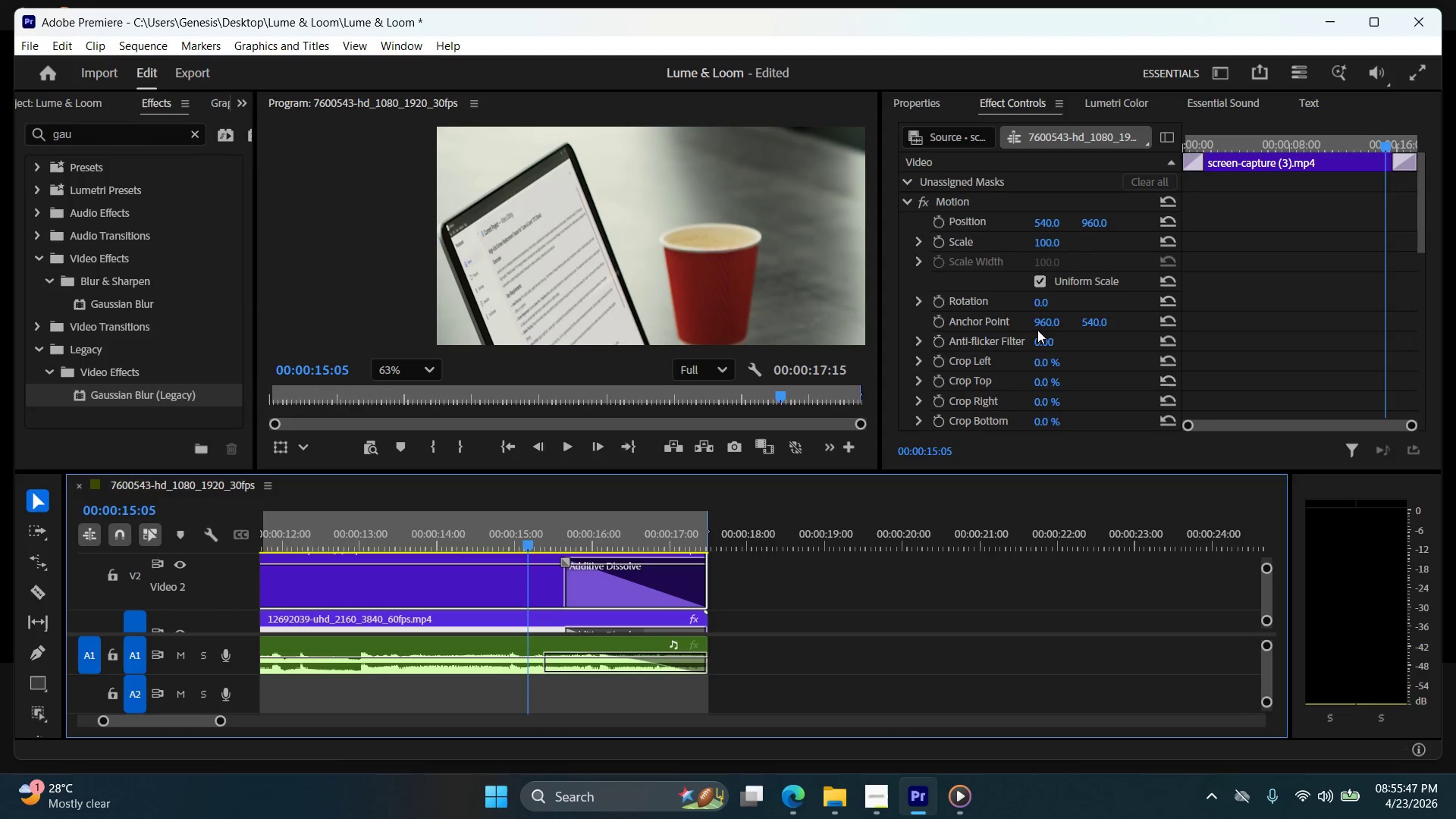 
scroll: coordinate [990, 347], scroll_direction: down, amount: 8.0
 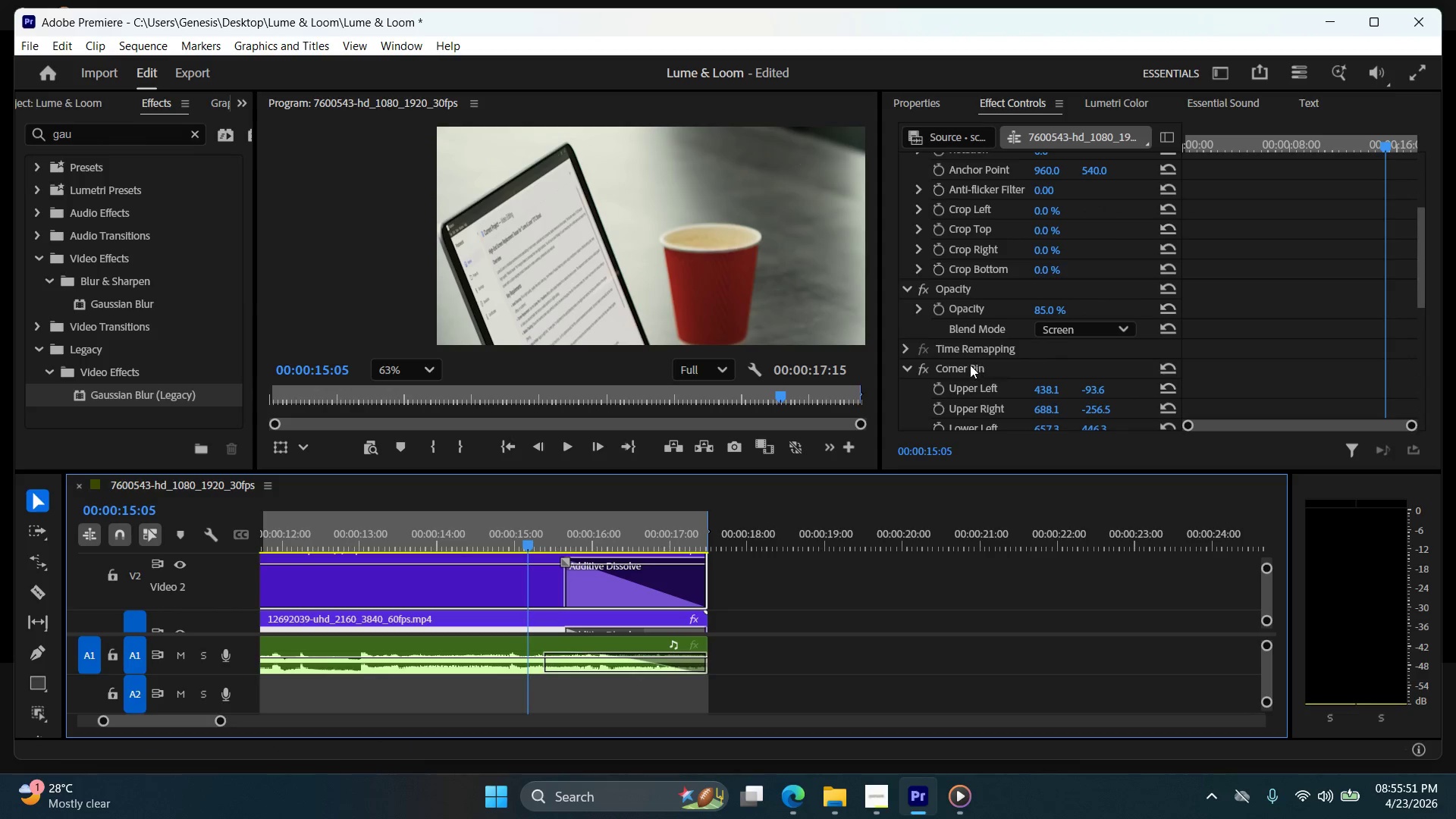 
left_click([969, 364])
 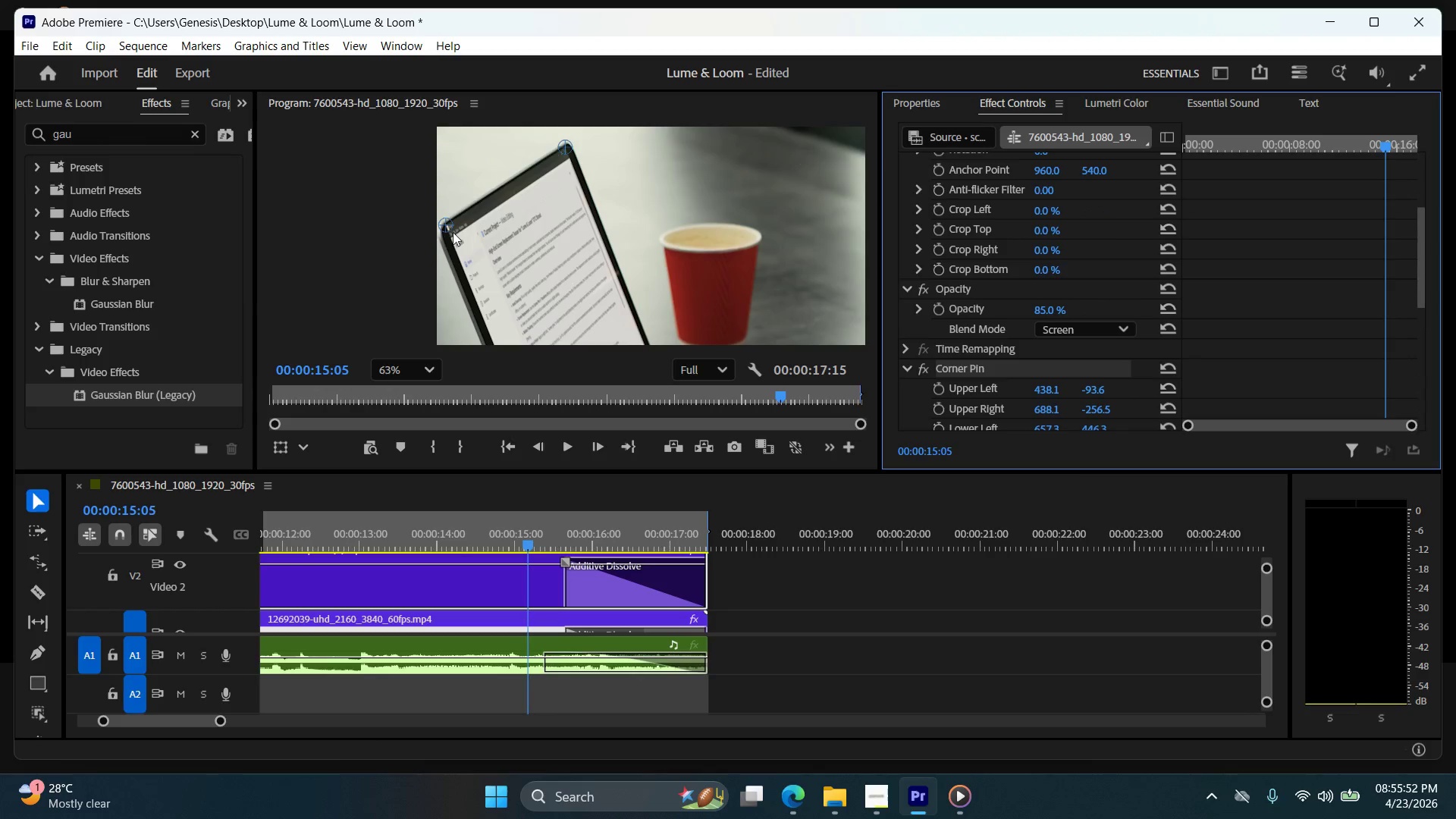 
scroll: coordinate [444, 230], scroll_direction: up, amount: 1.0
 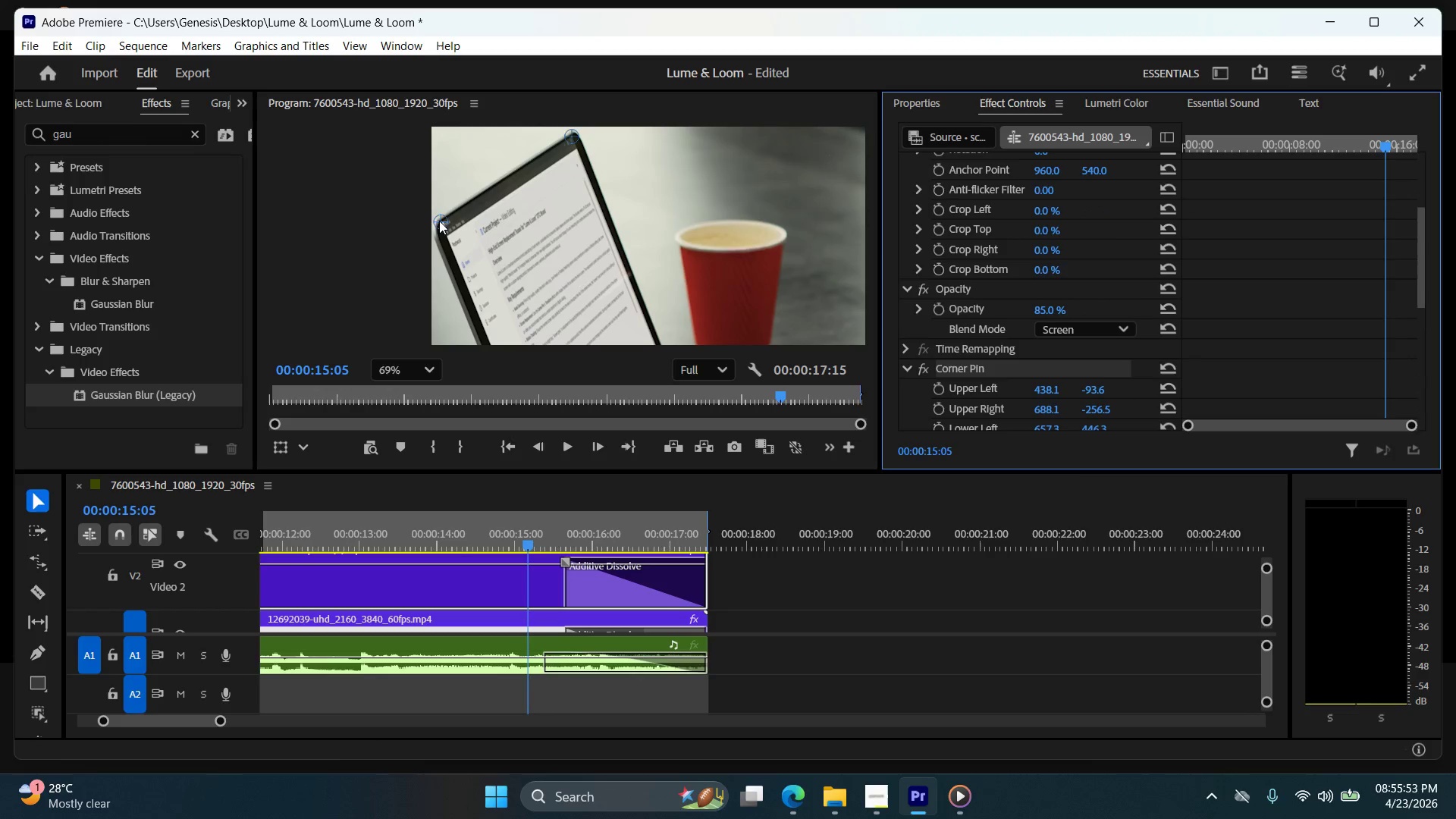 
left_click_drag(start_coordinate=[439, 221], to_coordinate=[446, 228])
 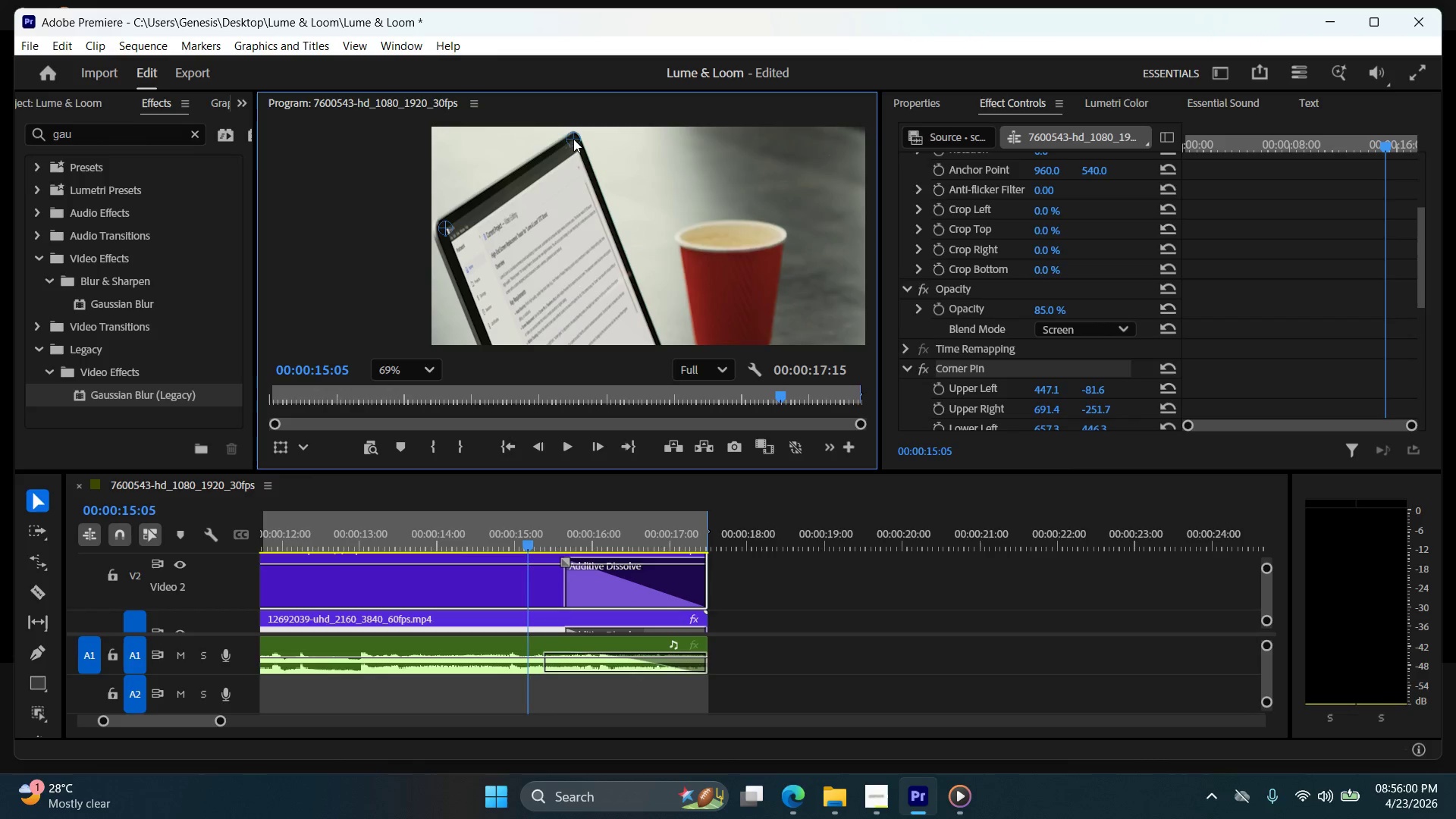 
wait(9.39)
 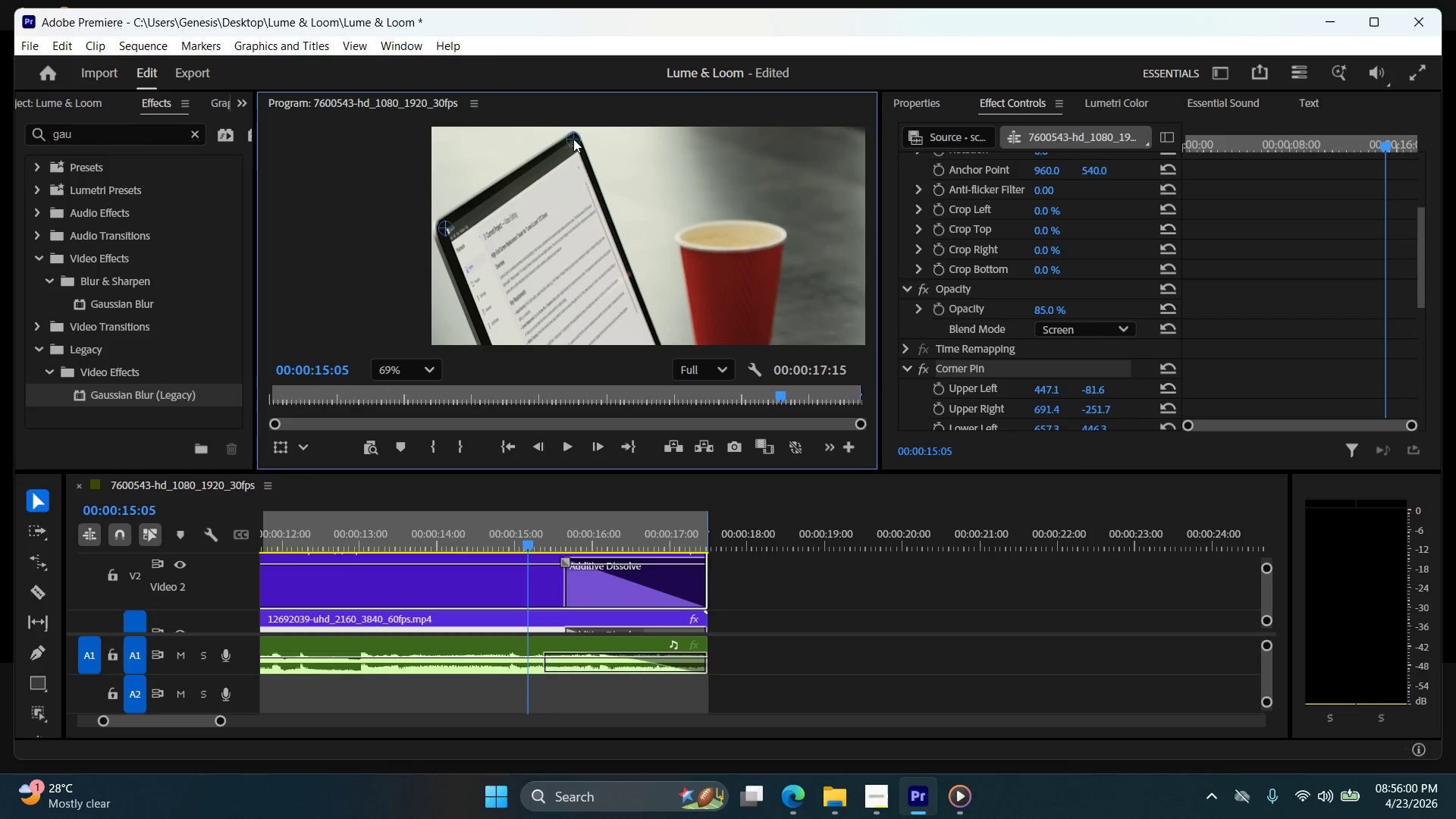 
left_click_drag(start_coordinate=[573, 134], to_coordinate=[576, 142])
 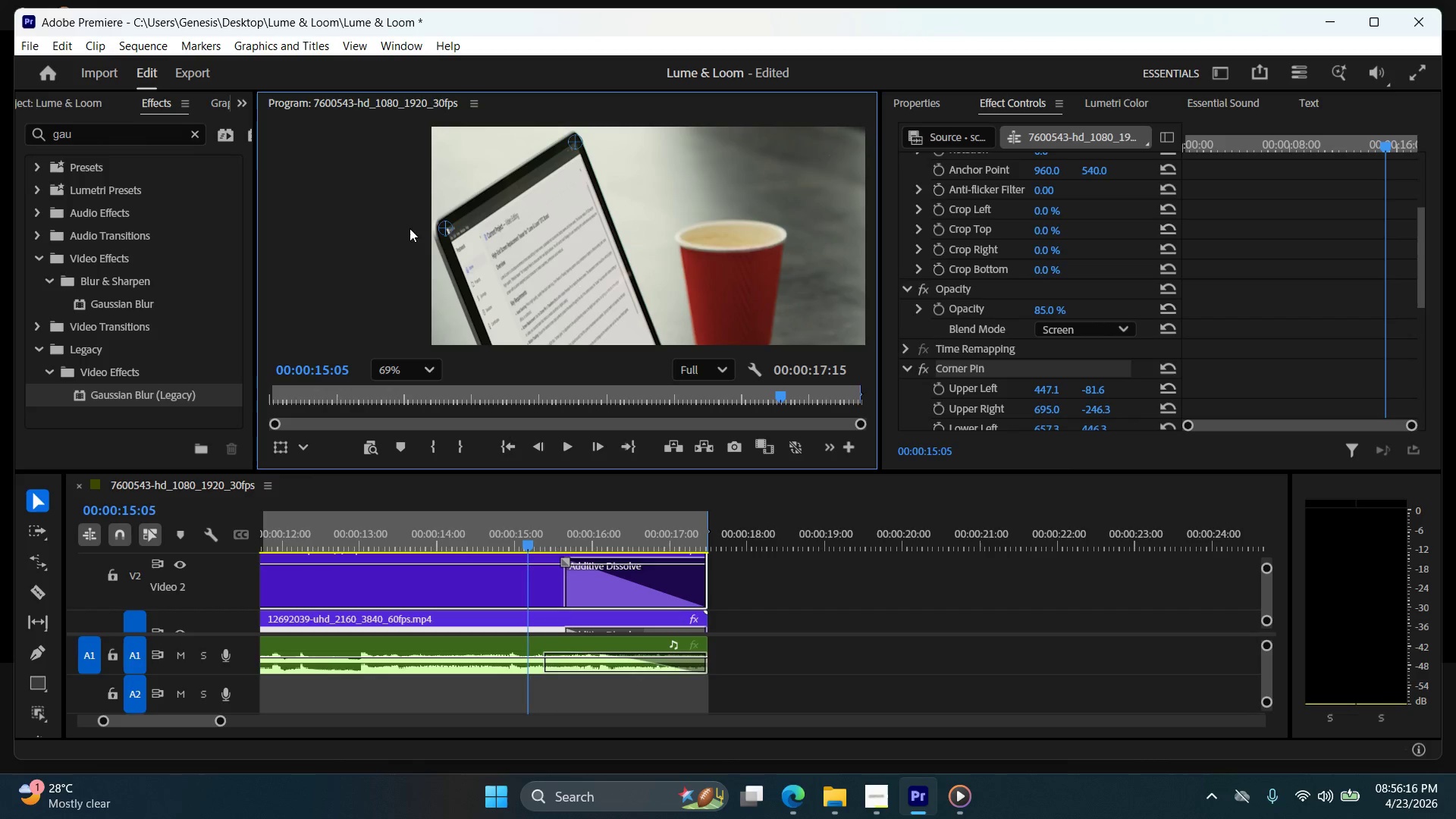 
wait(10.95)
 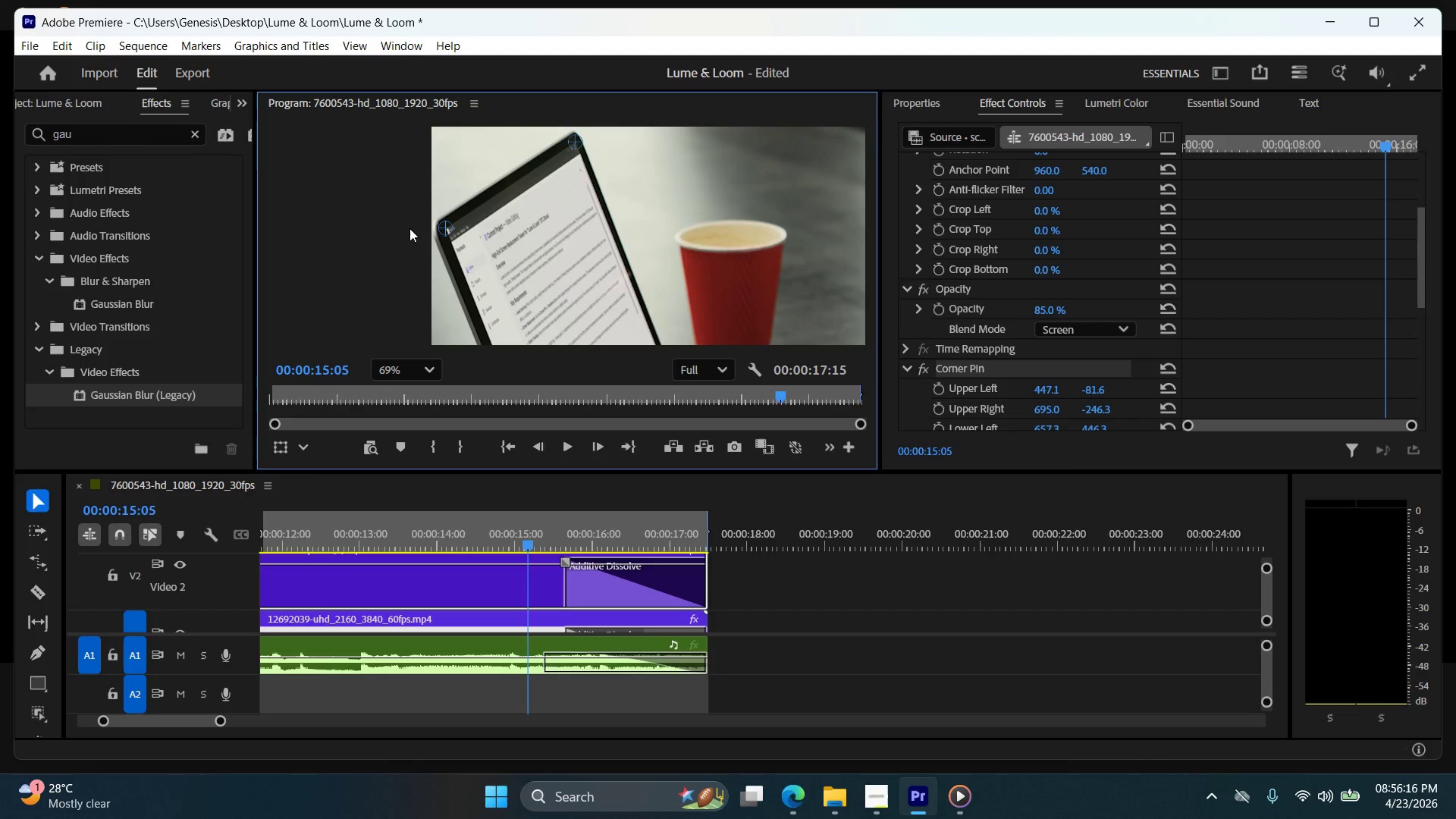 
left_click([676, 198])
 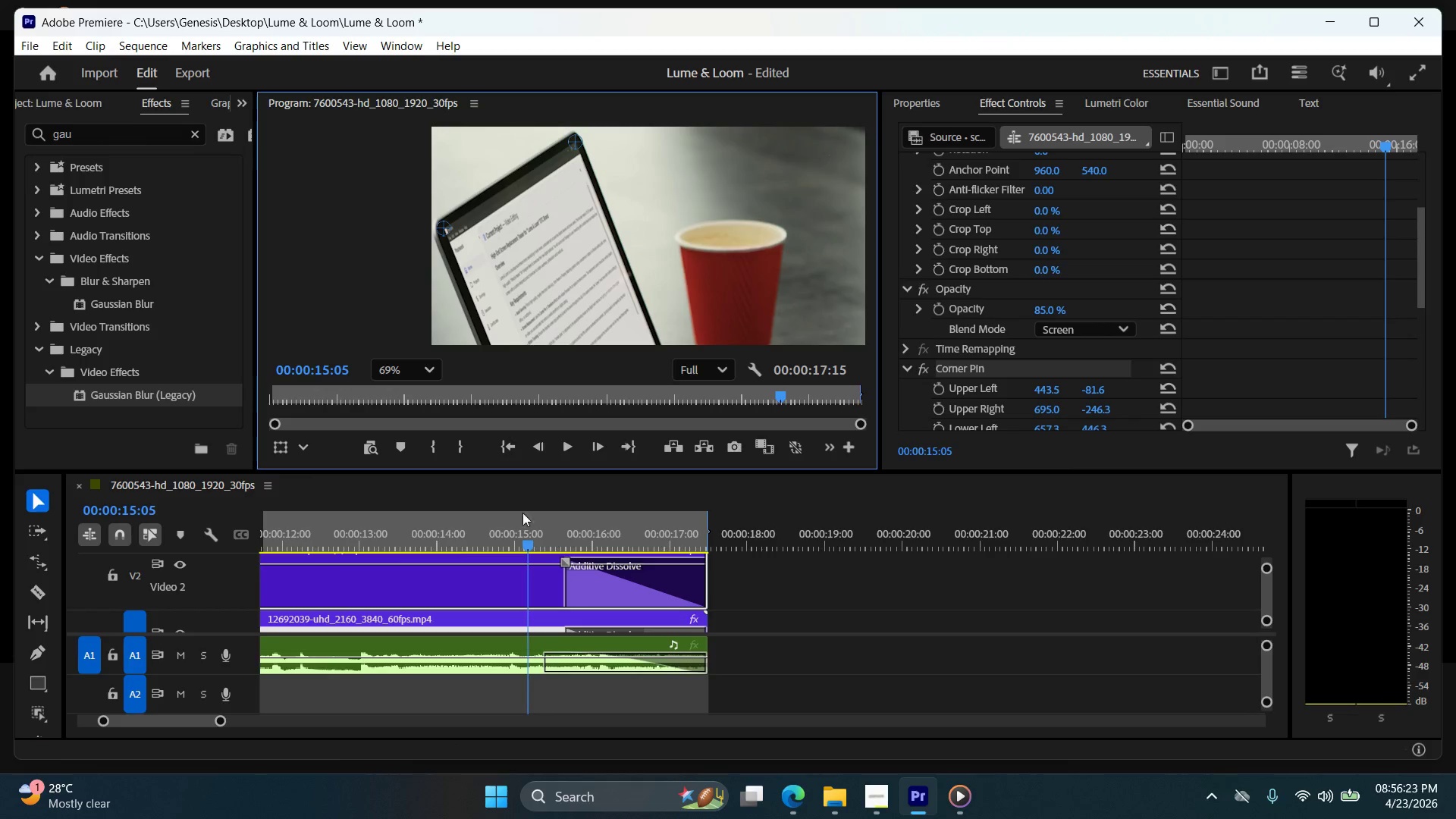 
left_click([466, 650])
 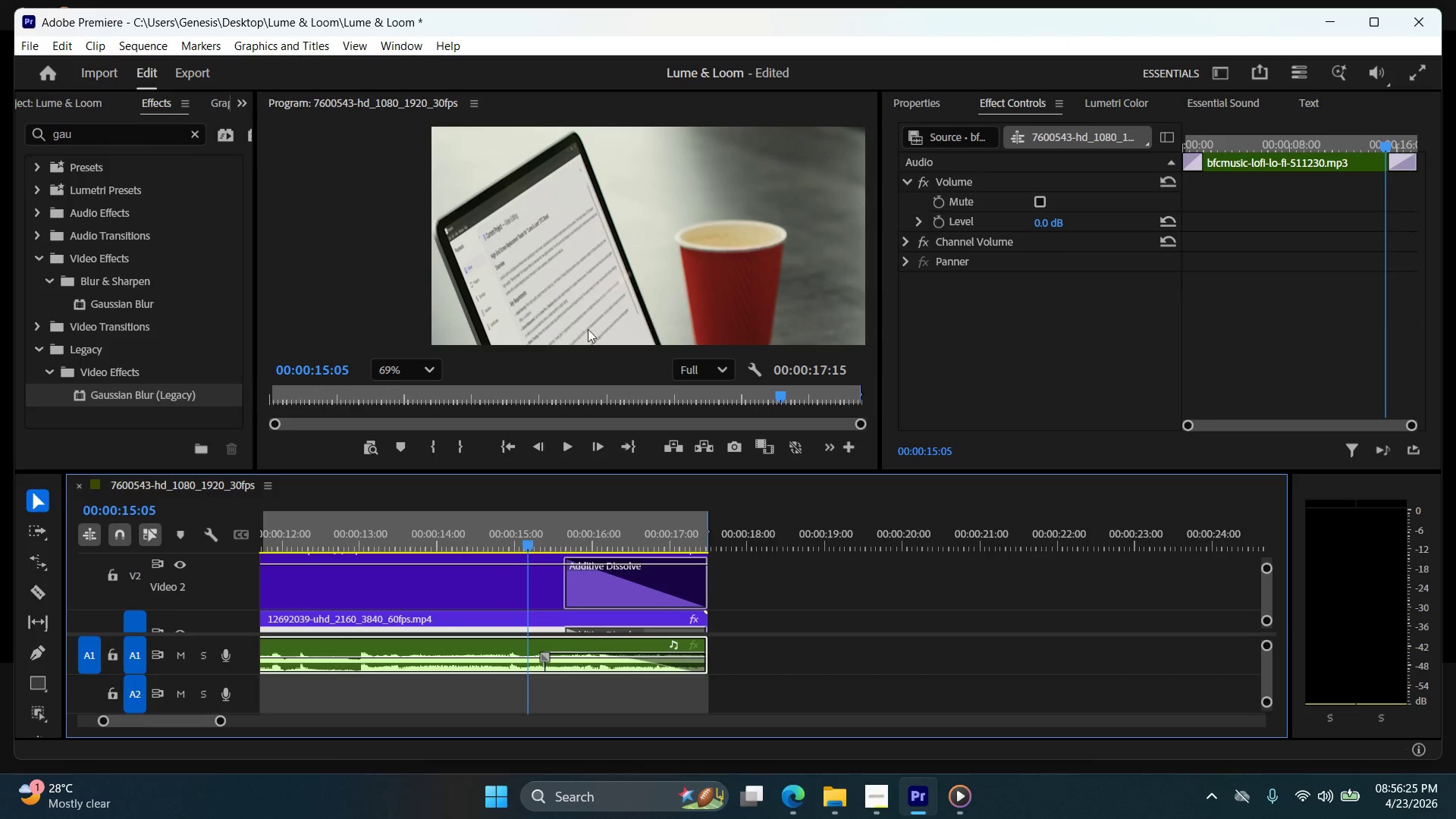 
scroll: coordinate [641, 281], scroll_direction: down, amount: 18.0
 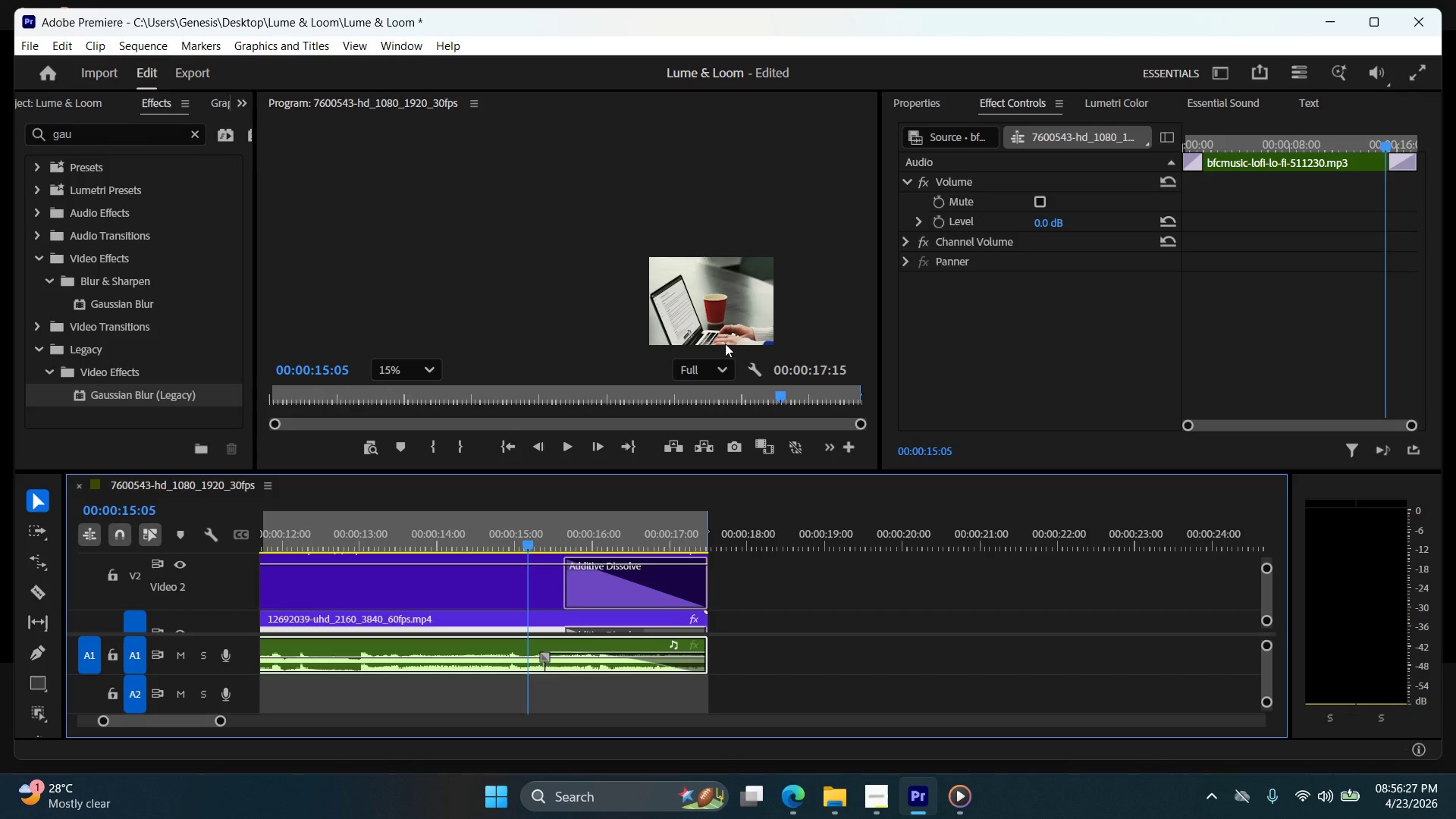 
scroll: coordinate [716, 339], scroll_direction: up, amount: 7.0
 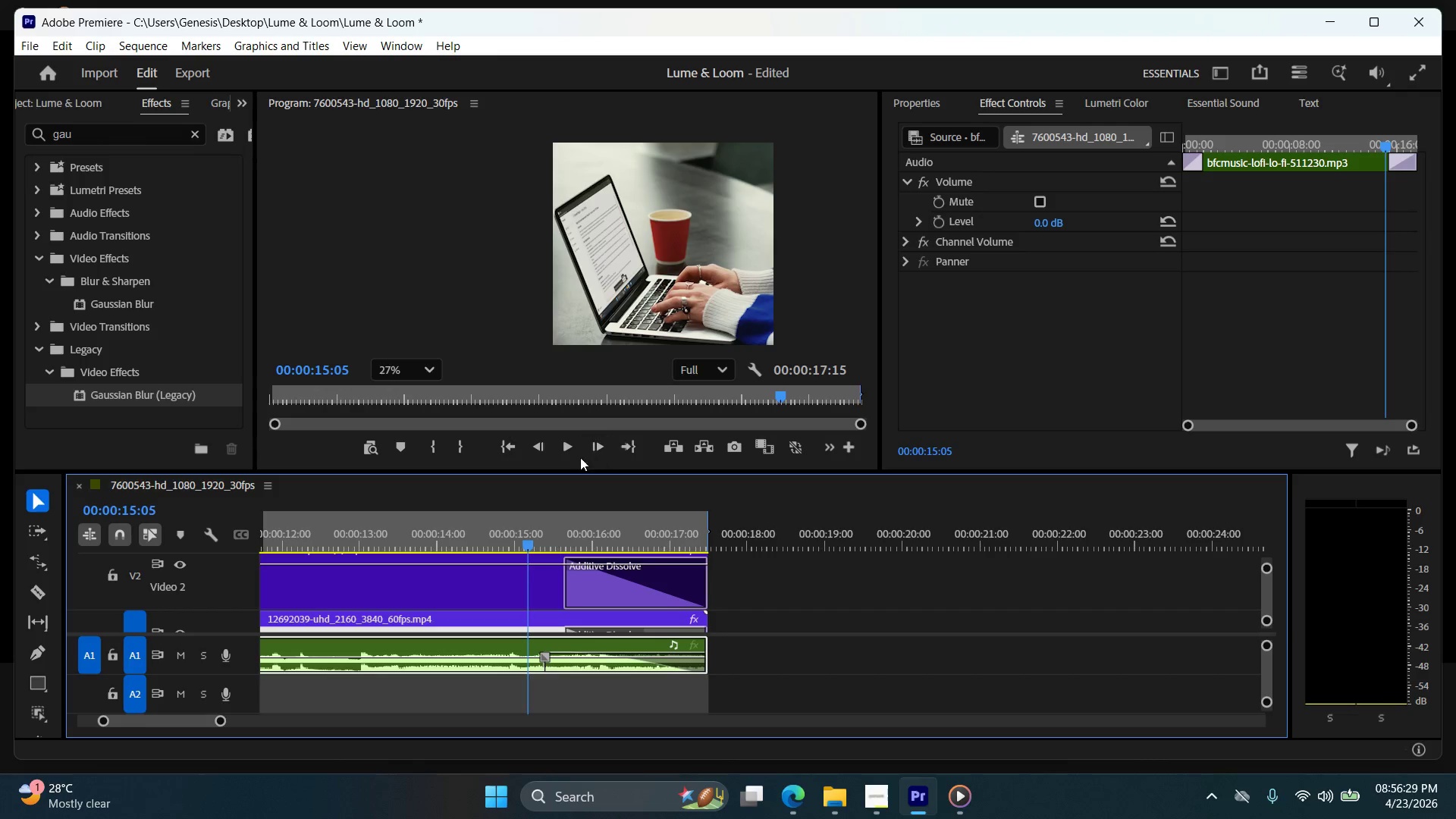 
left_click([571, 453])
 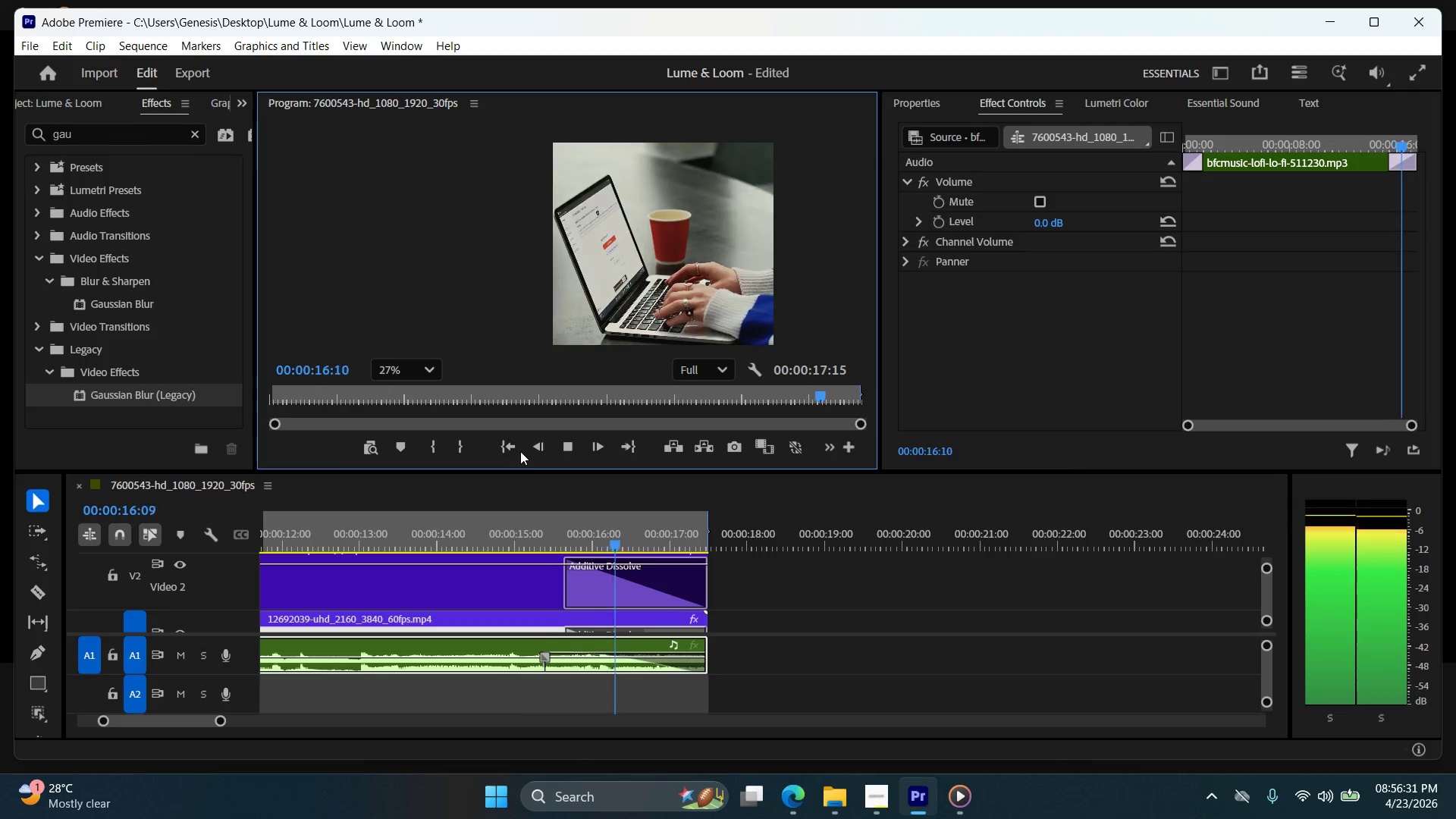 
left_click([520, 451])
 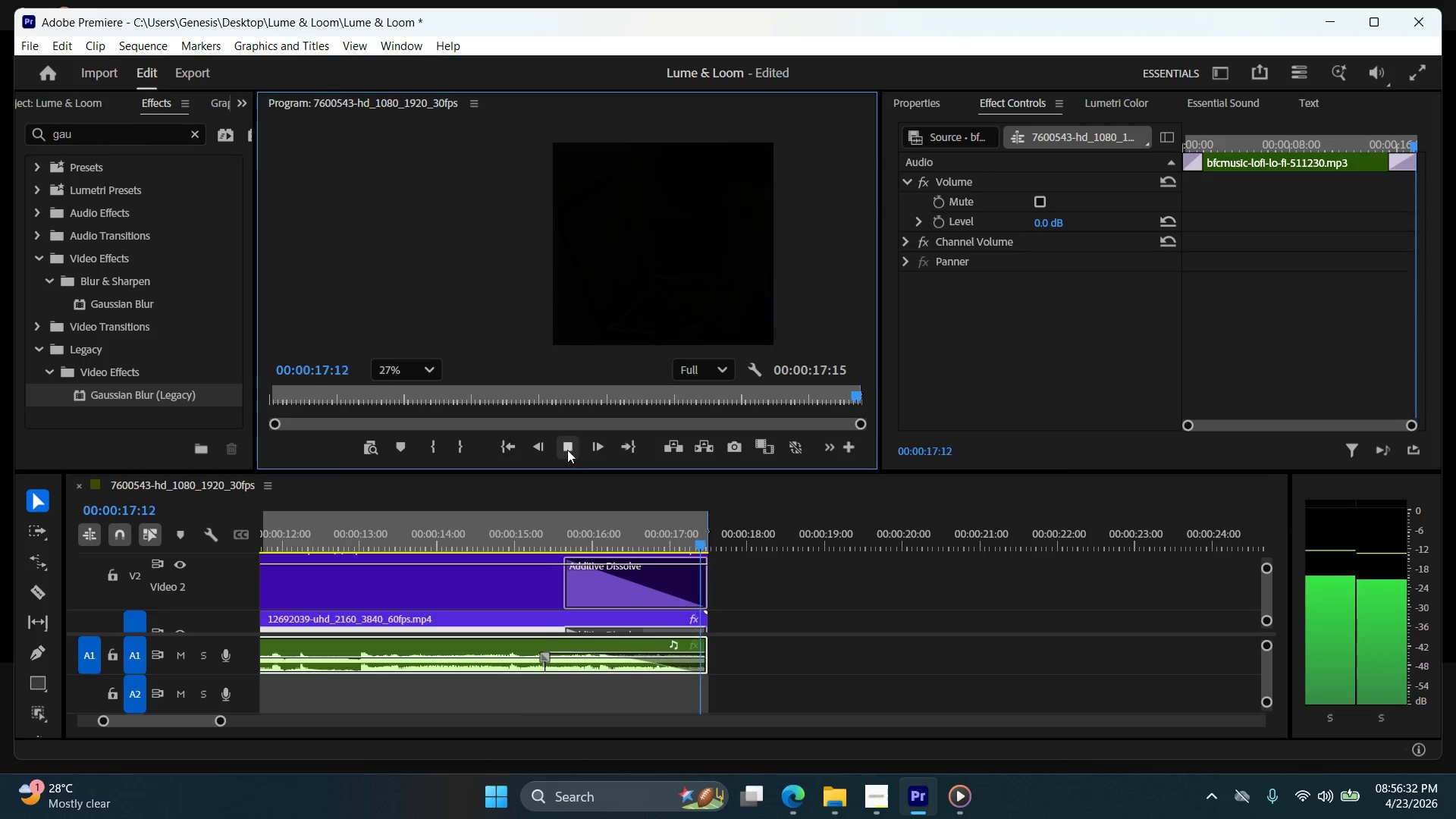 
left_click([566, 450])
 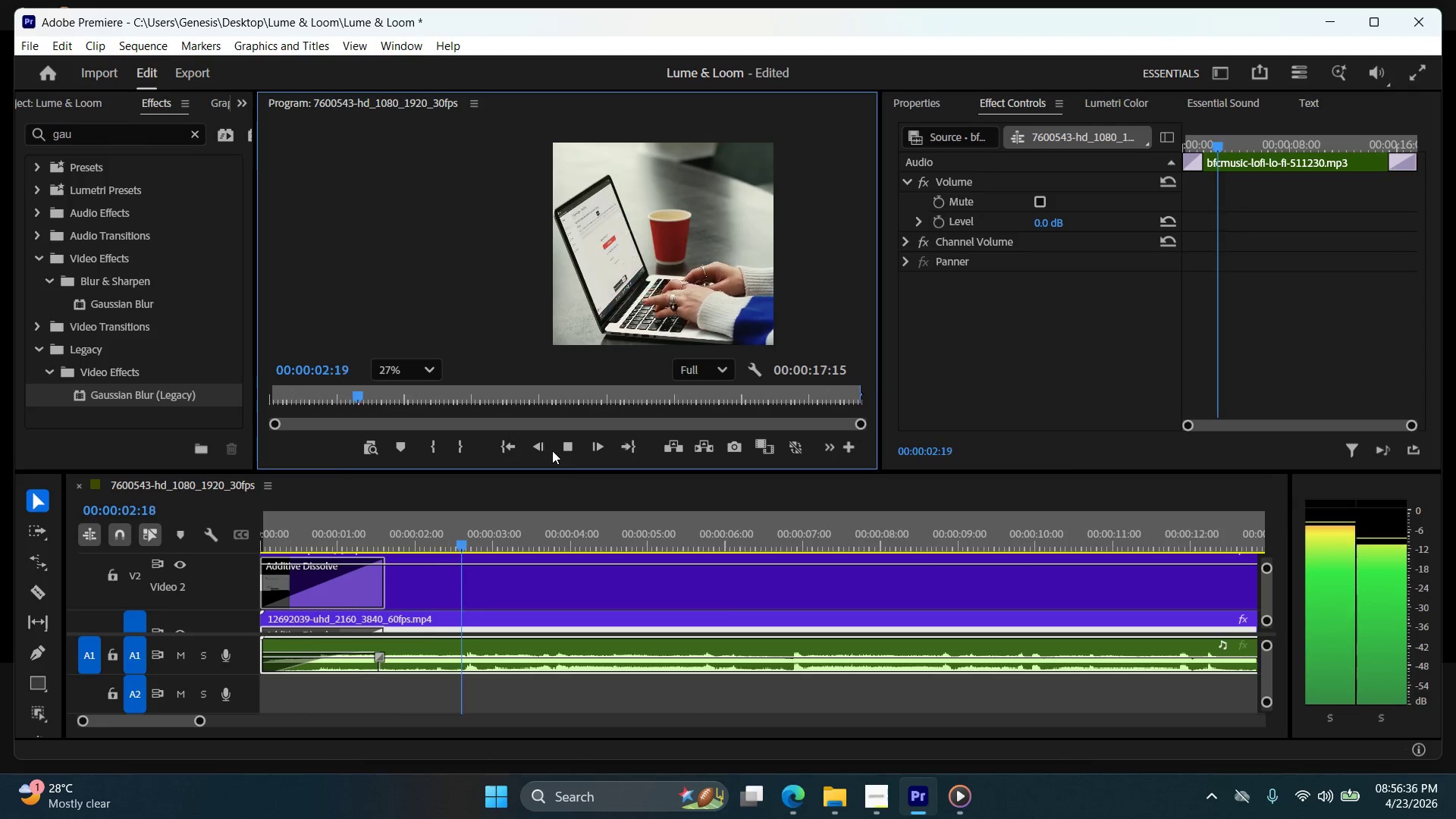 
left_click([566, 455])
 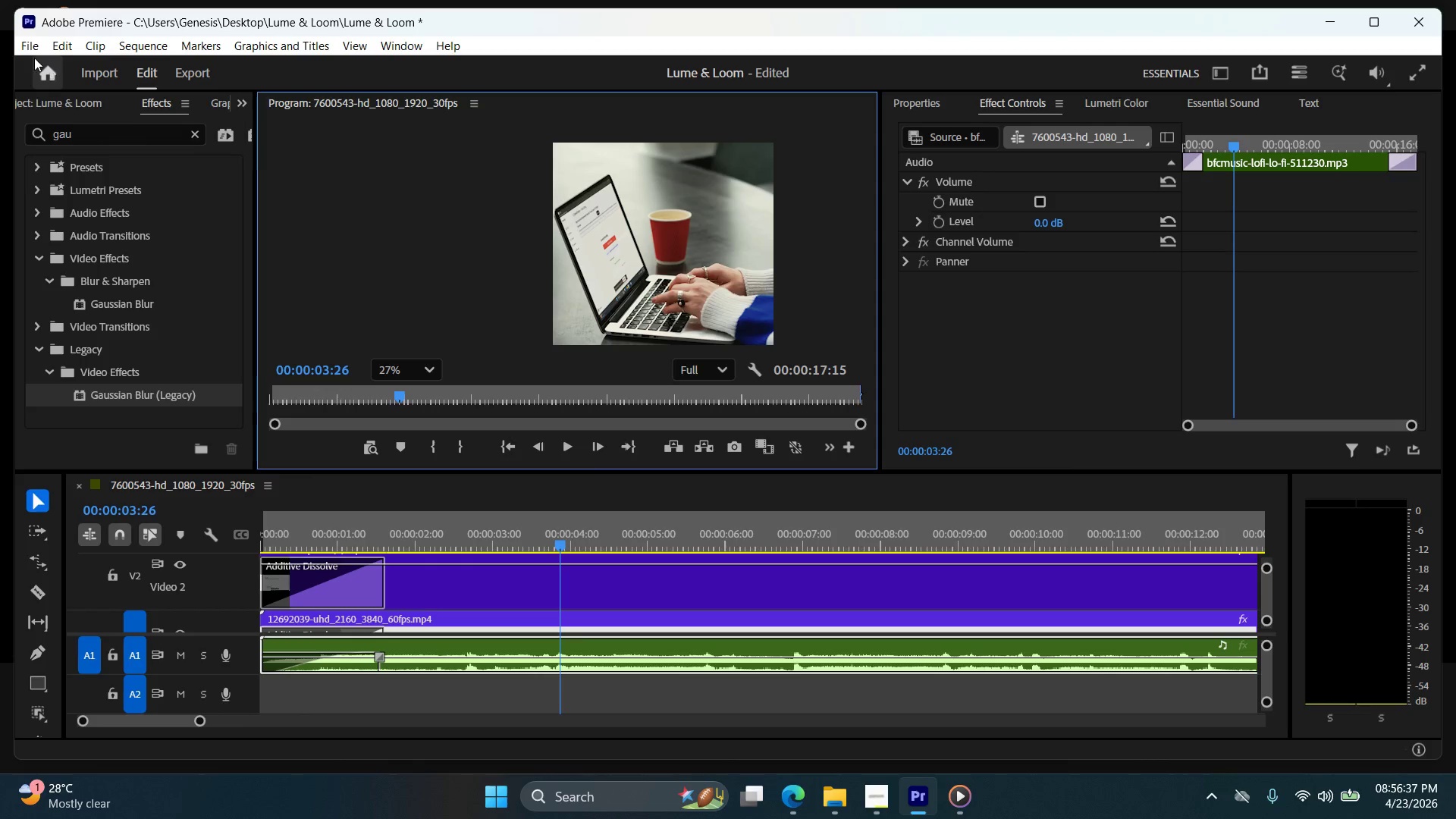 
left_click([24, 52])
 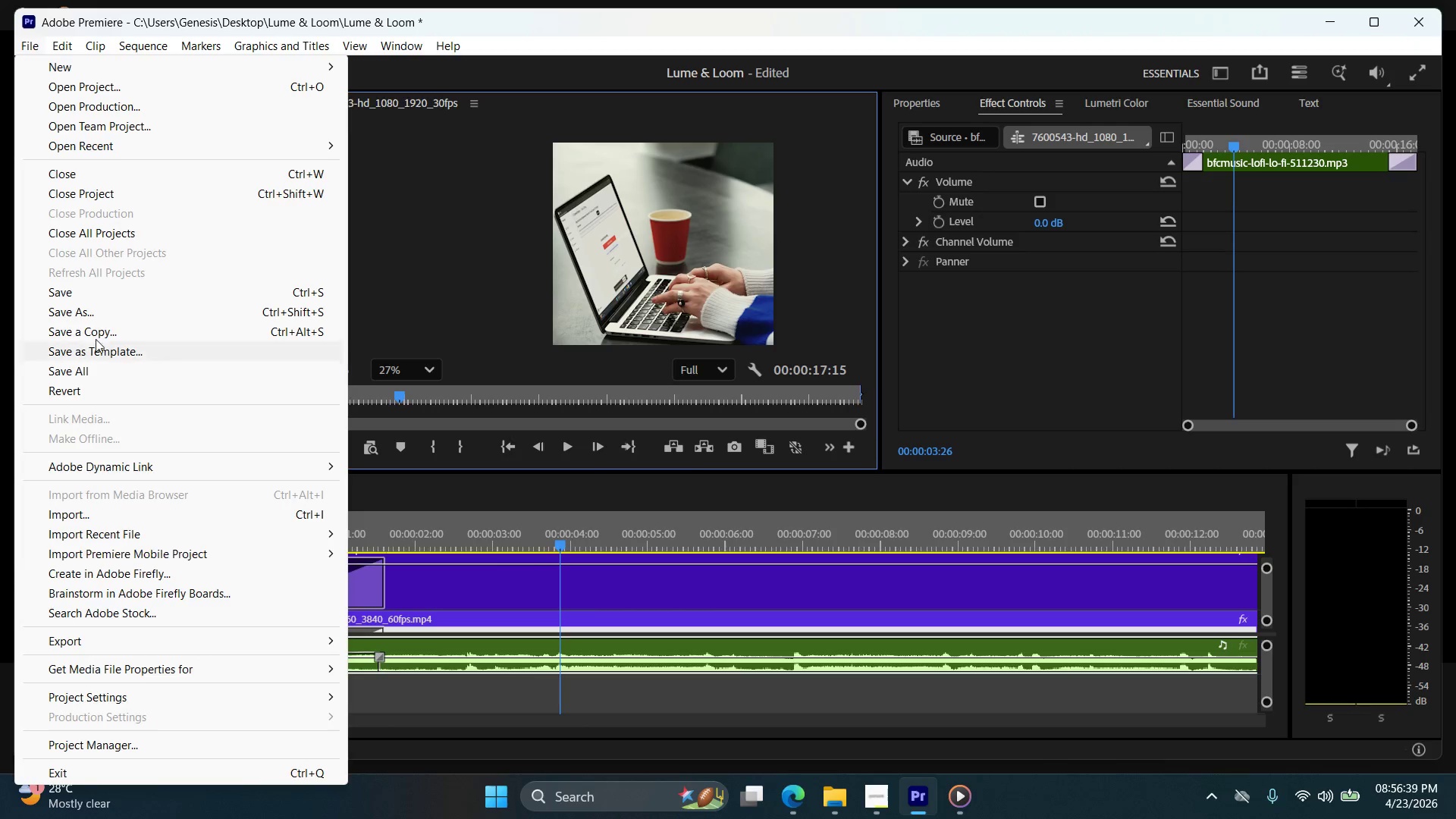 
left_click([100, 297])
 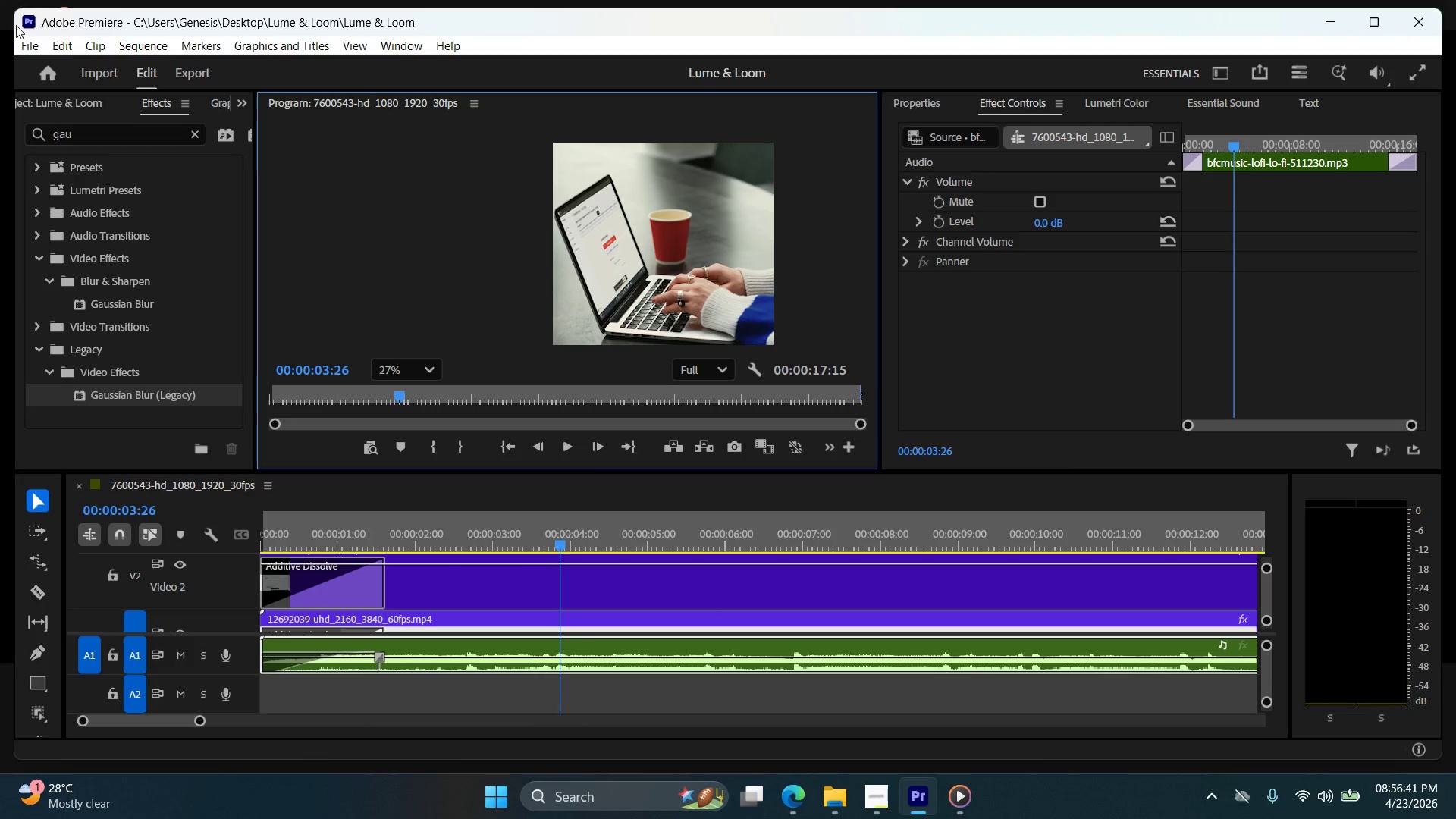 
left_click([27, 49])
 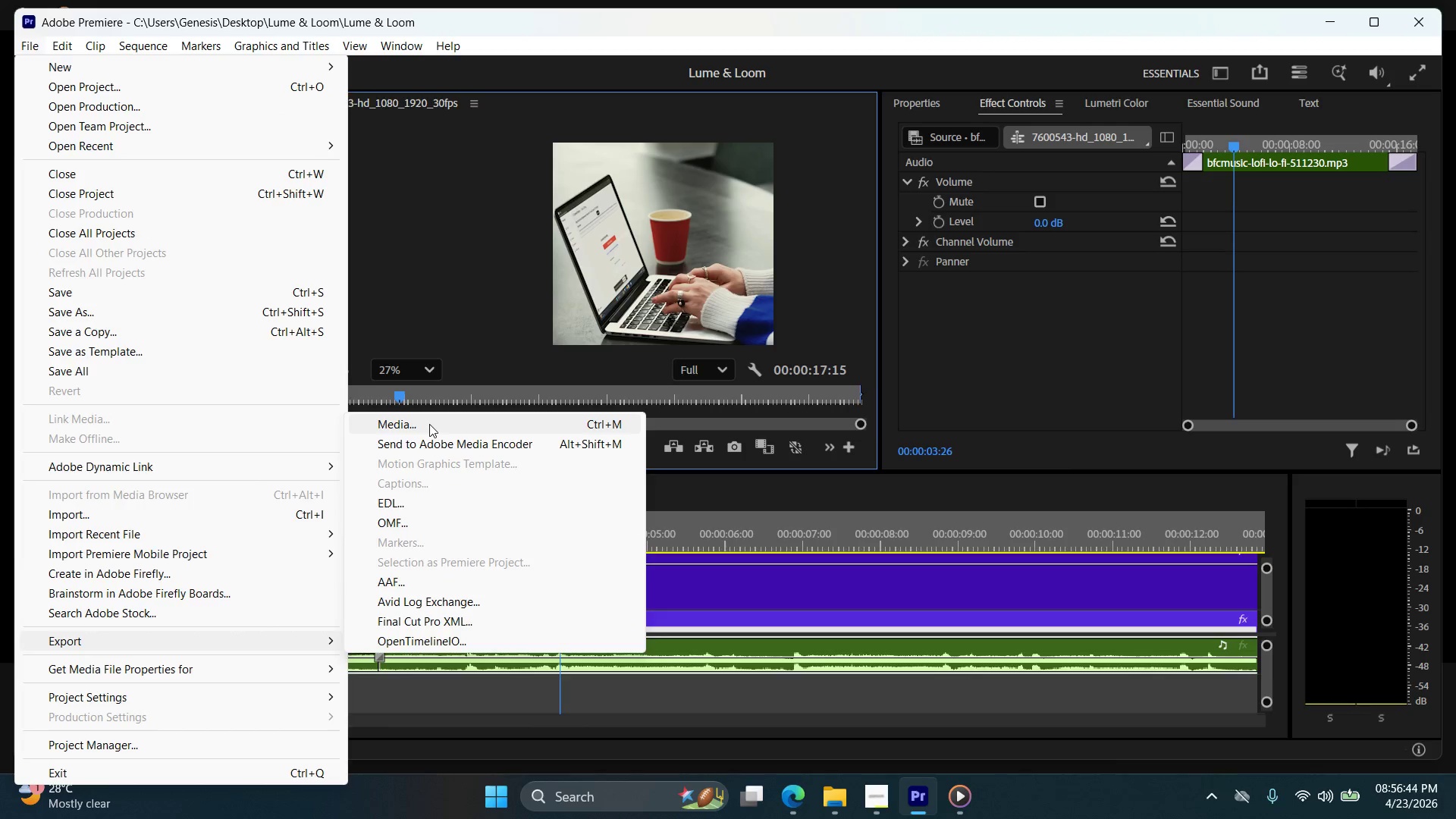 
left_click([429, 424])
 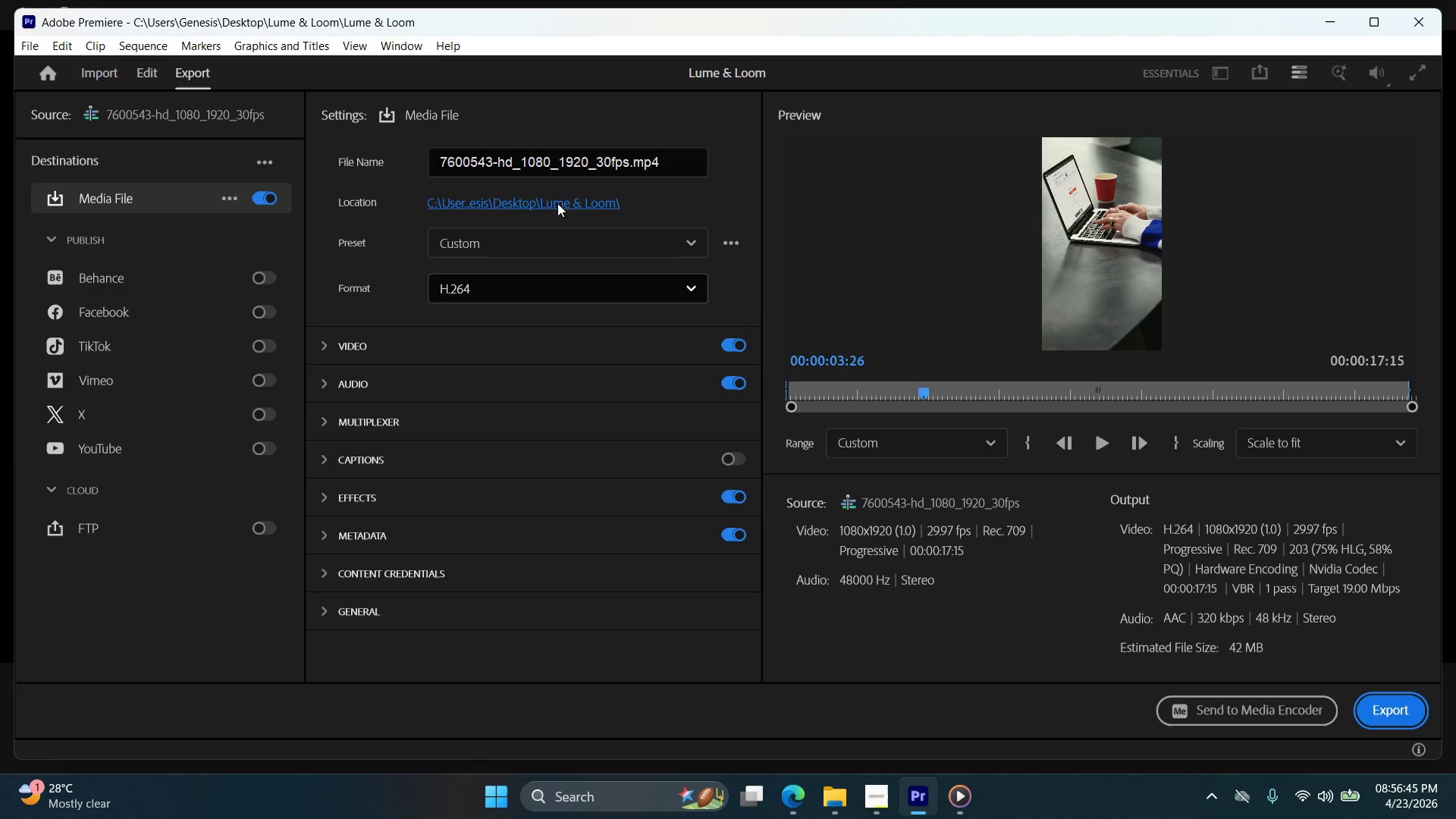 
left_click([555, 203])
 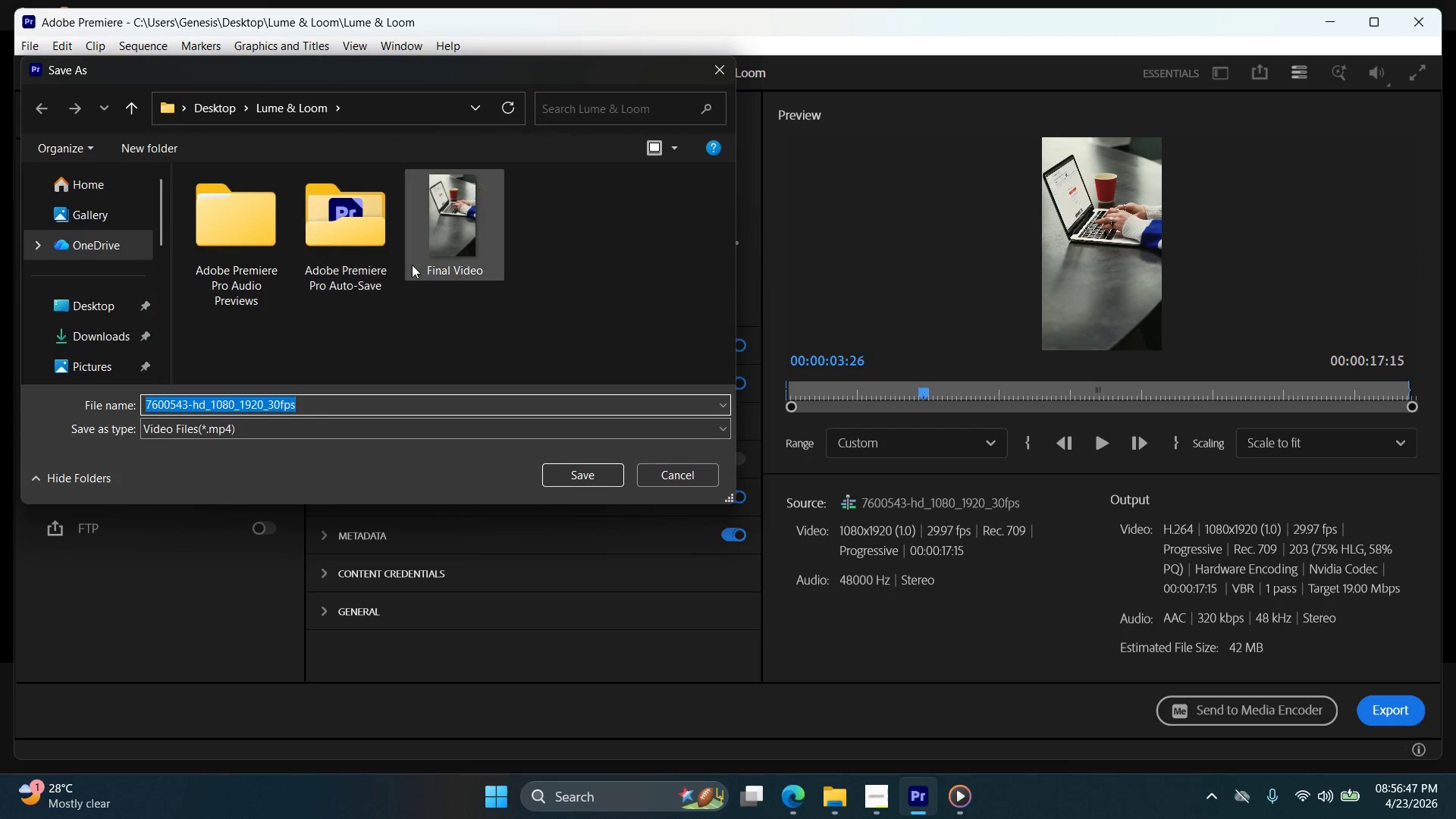 
left_click([436, 243])
 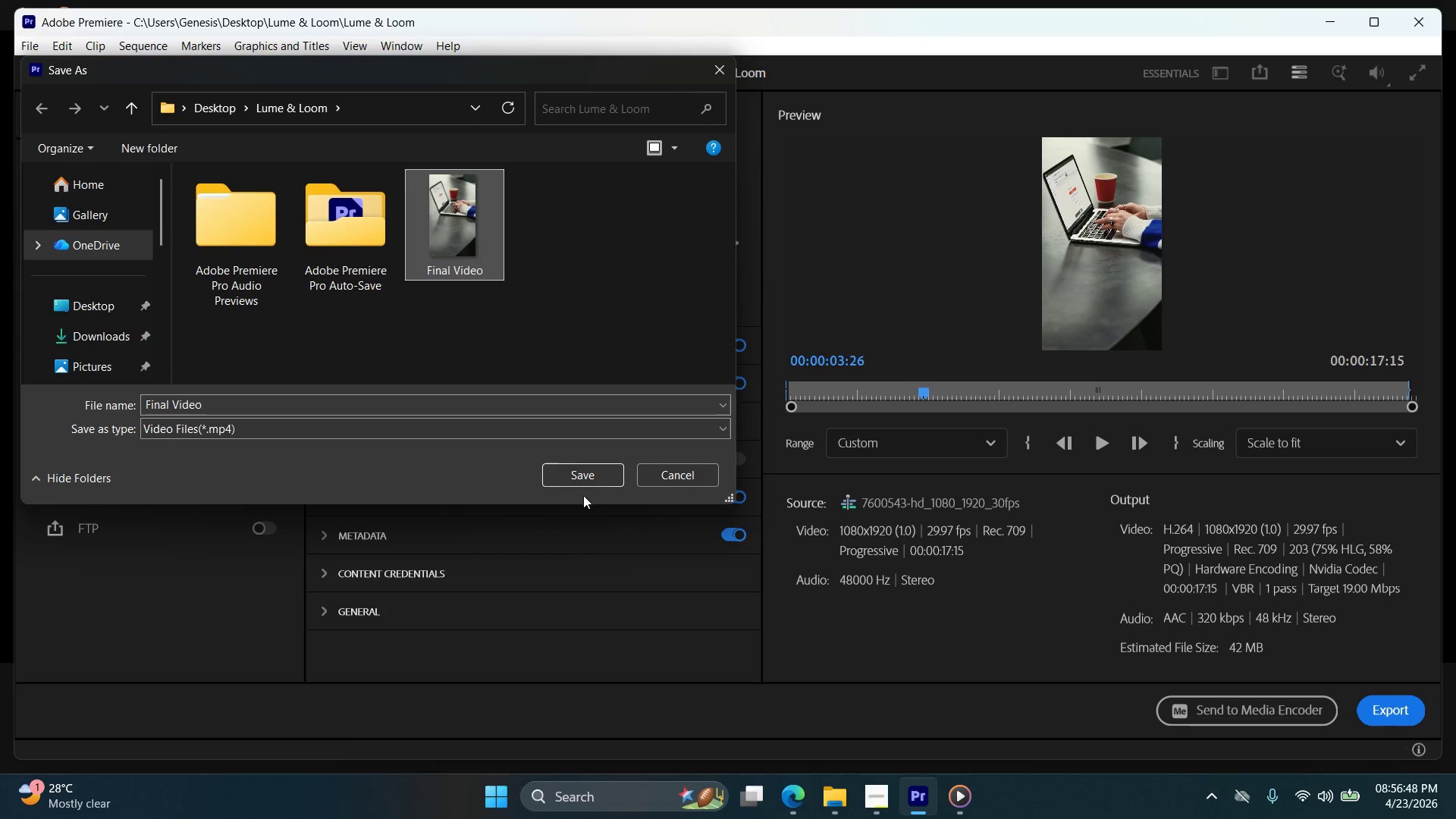 
left_click([588, 479])
 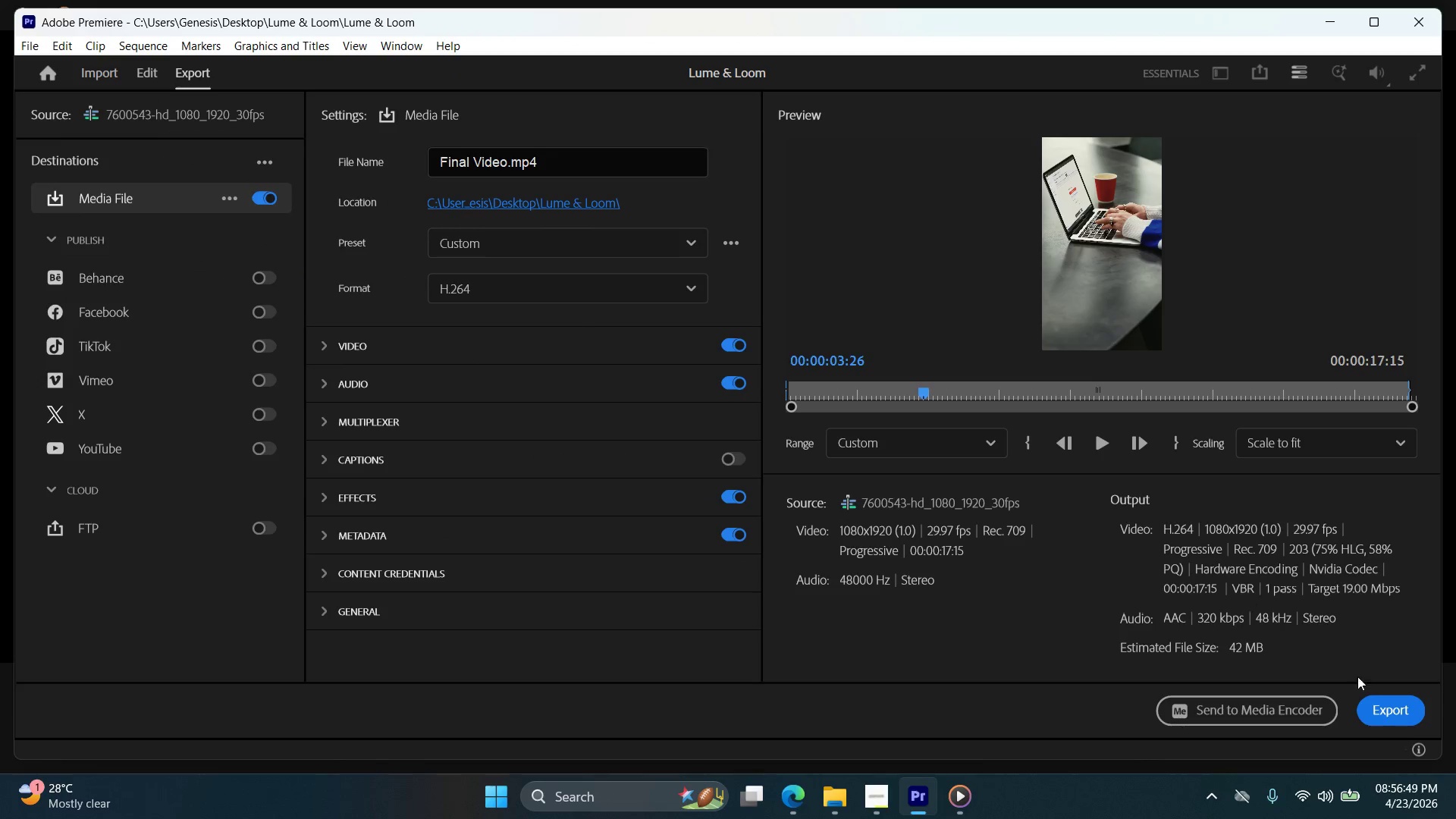 
left_click([1406, 710])
 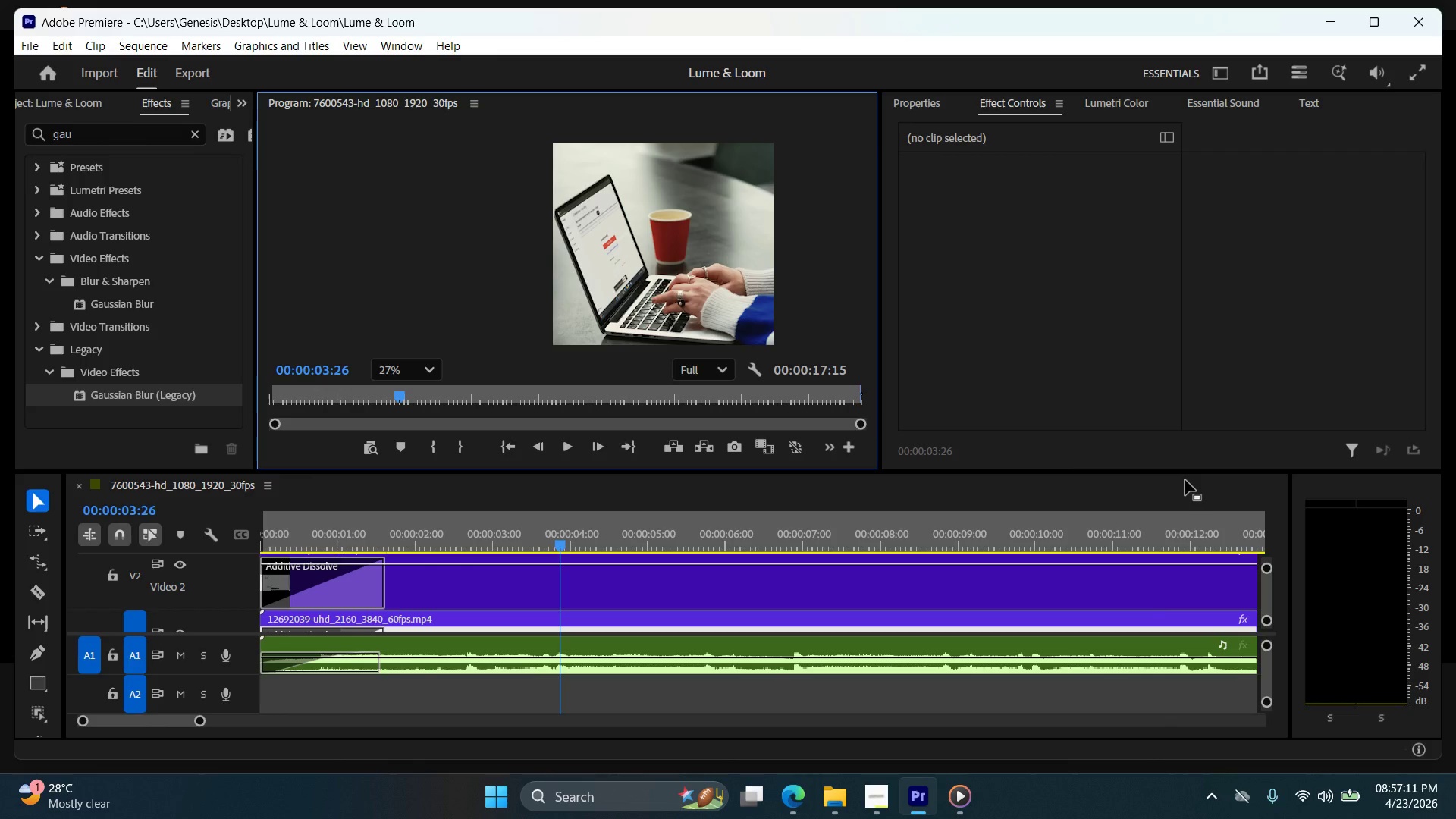 
wait(25.95)
 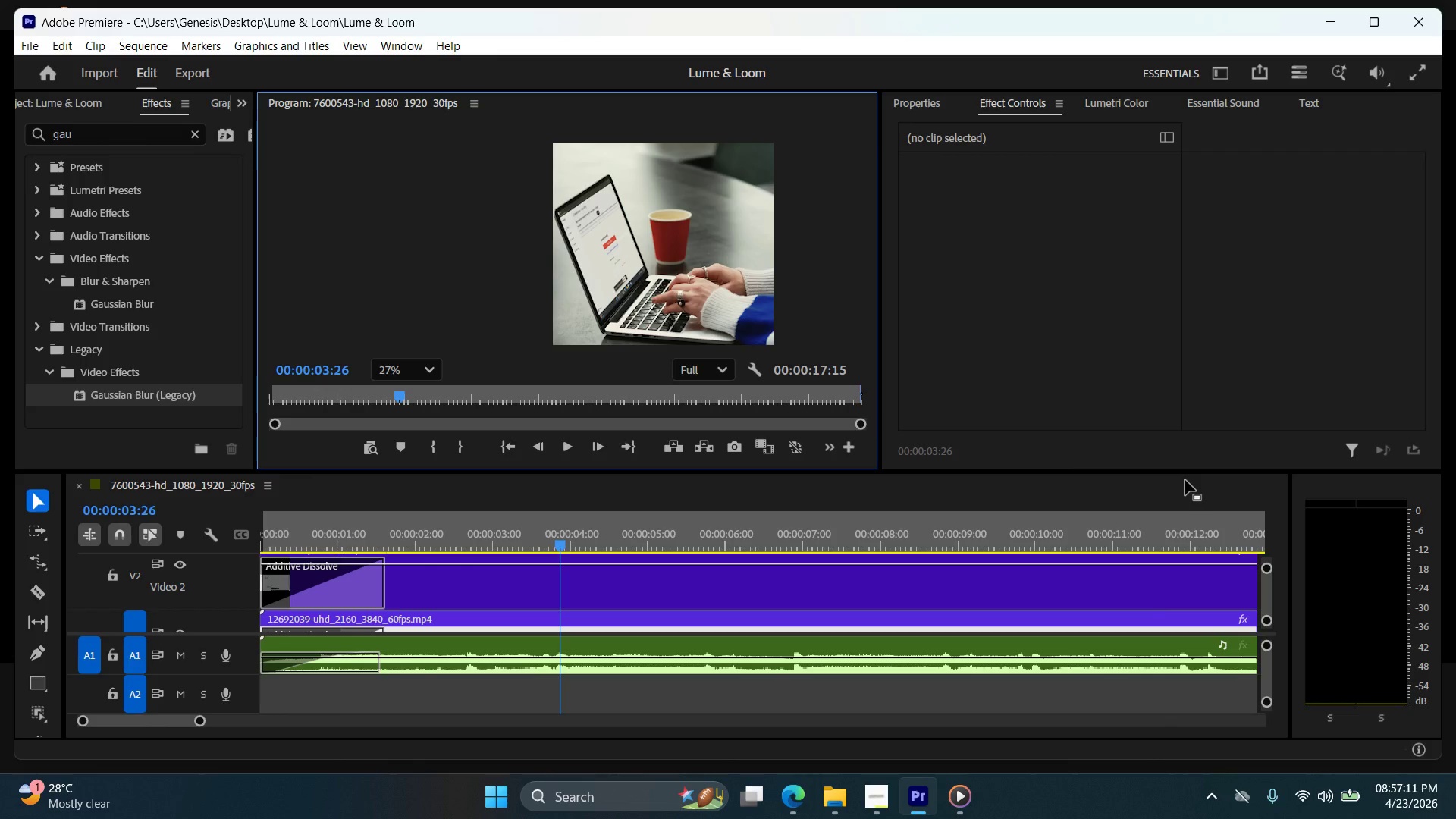 
left_click([1285, 703])
 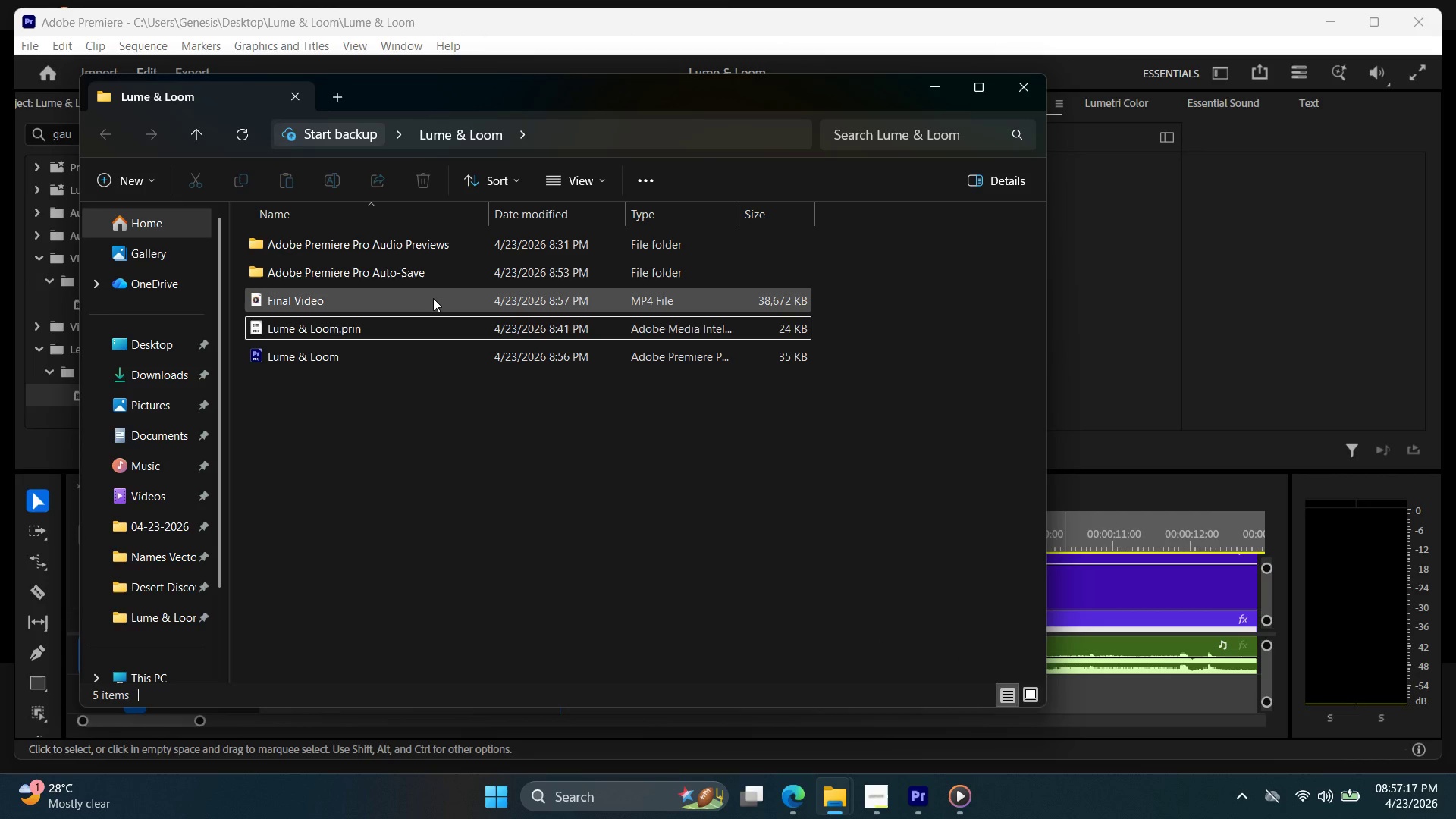 
double_click([433, 298])
 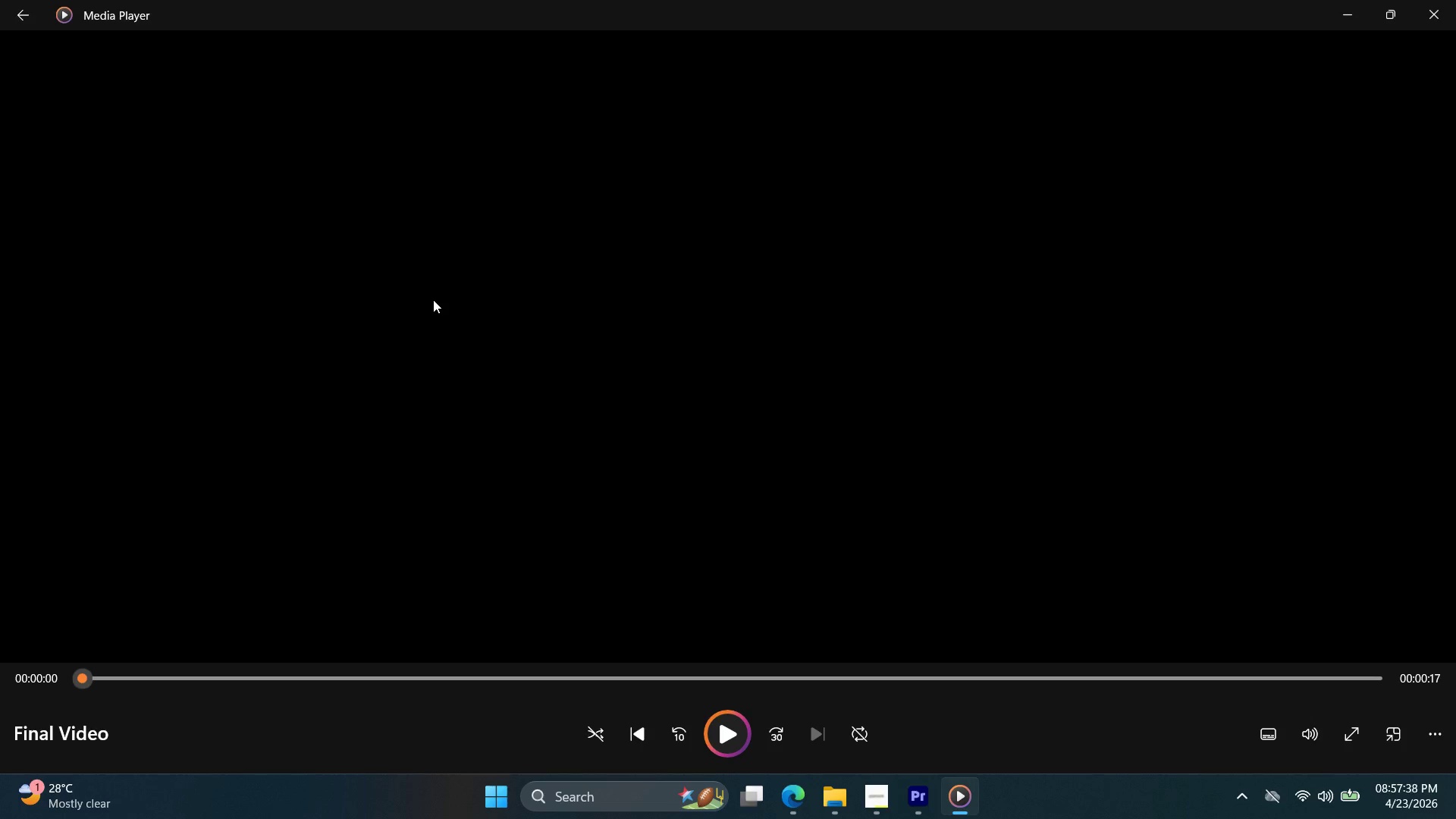 
wait(24.59)
 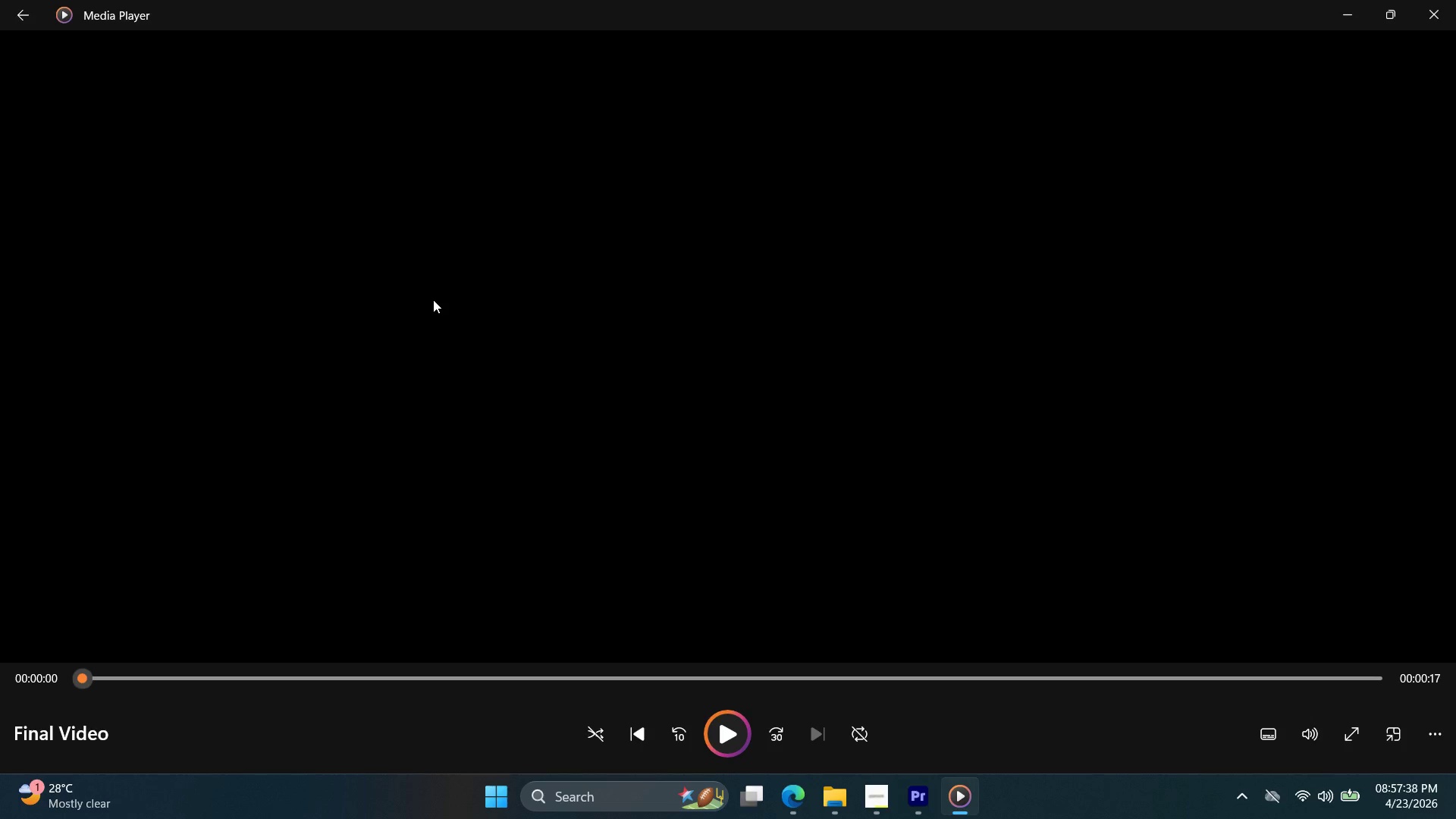 
left_click([713, 715])
 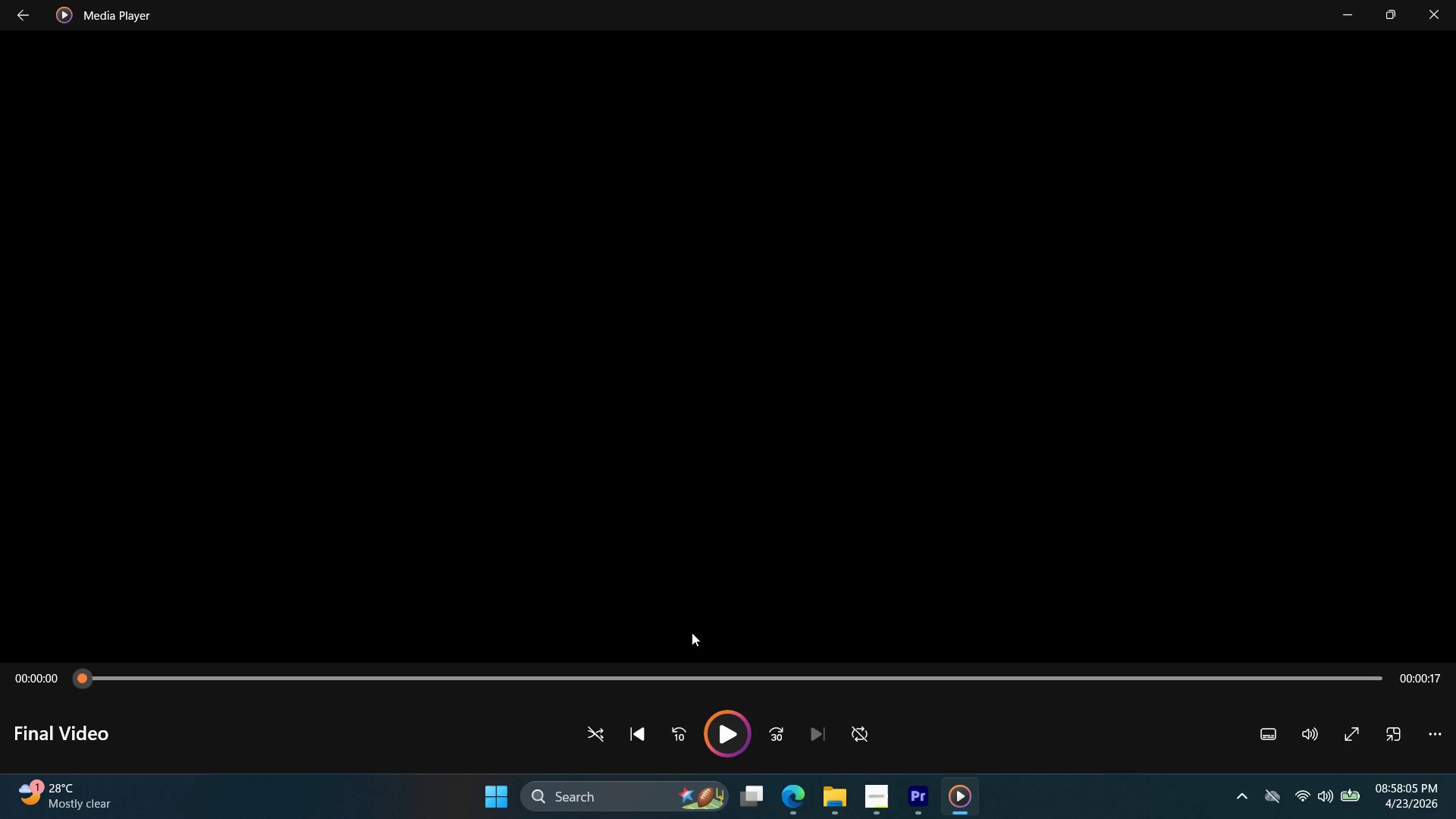 
wait(27.88)
 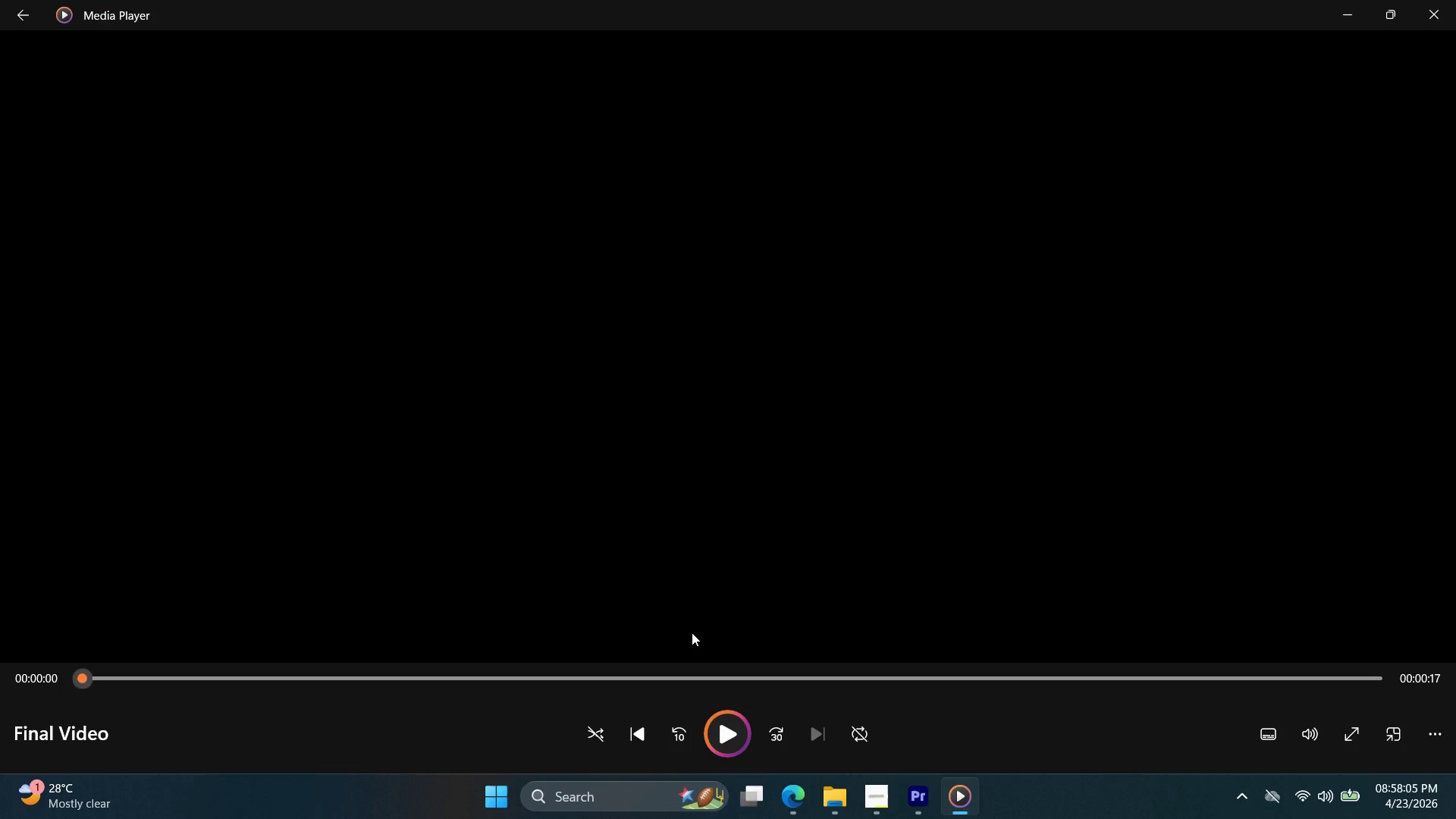 
left_click([867, 786])